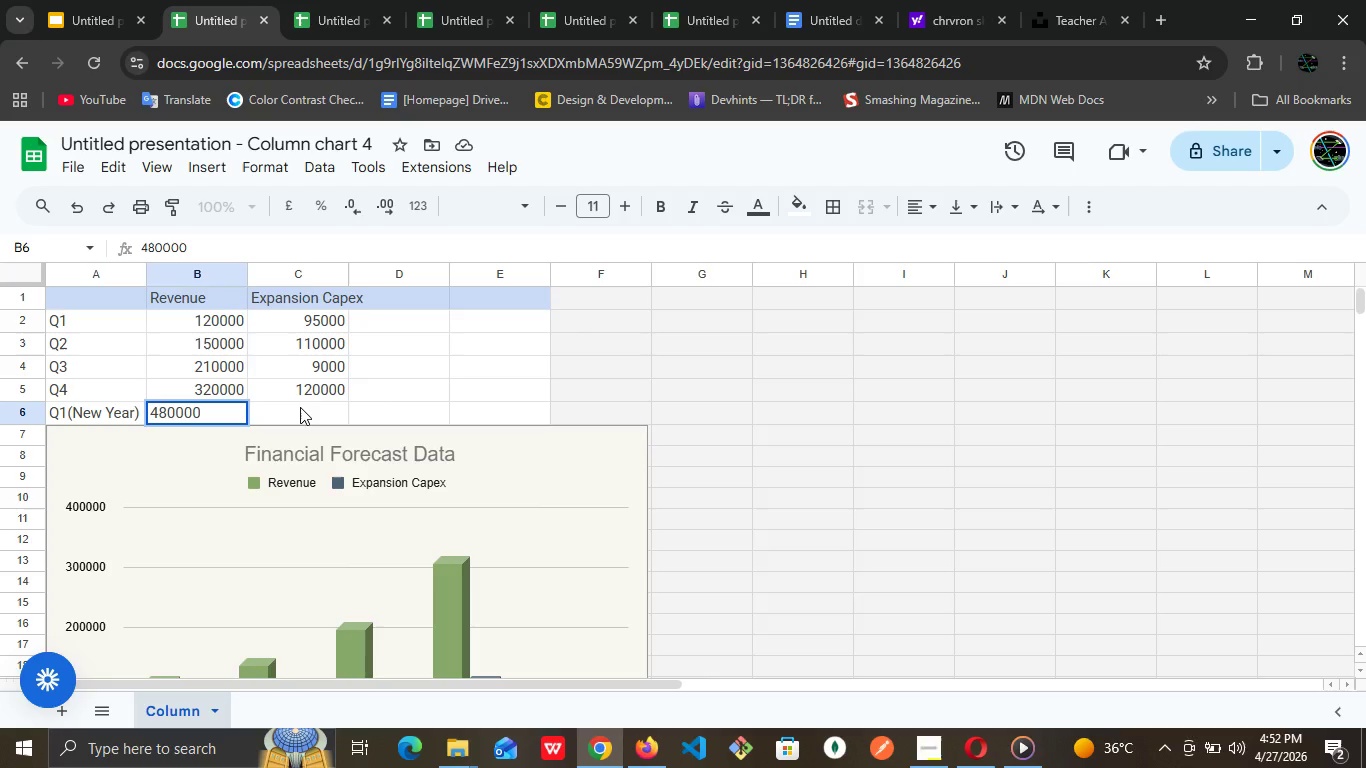 
left_click([300, 407])
 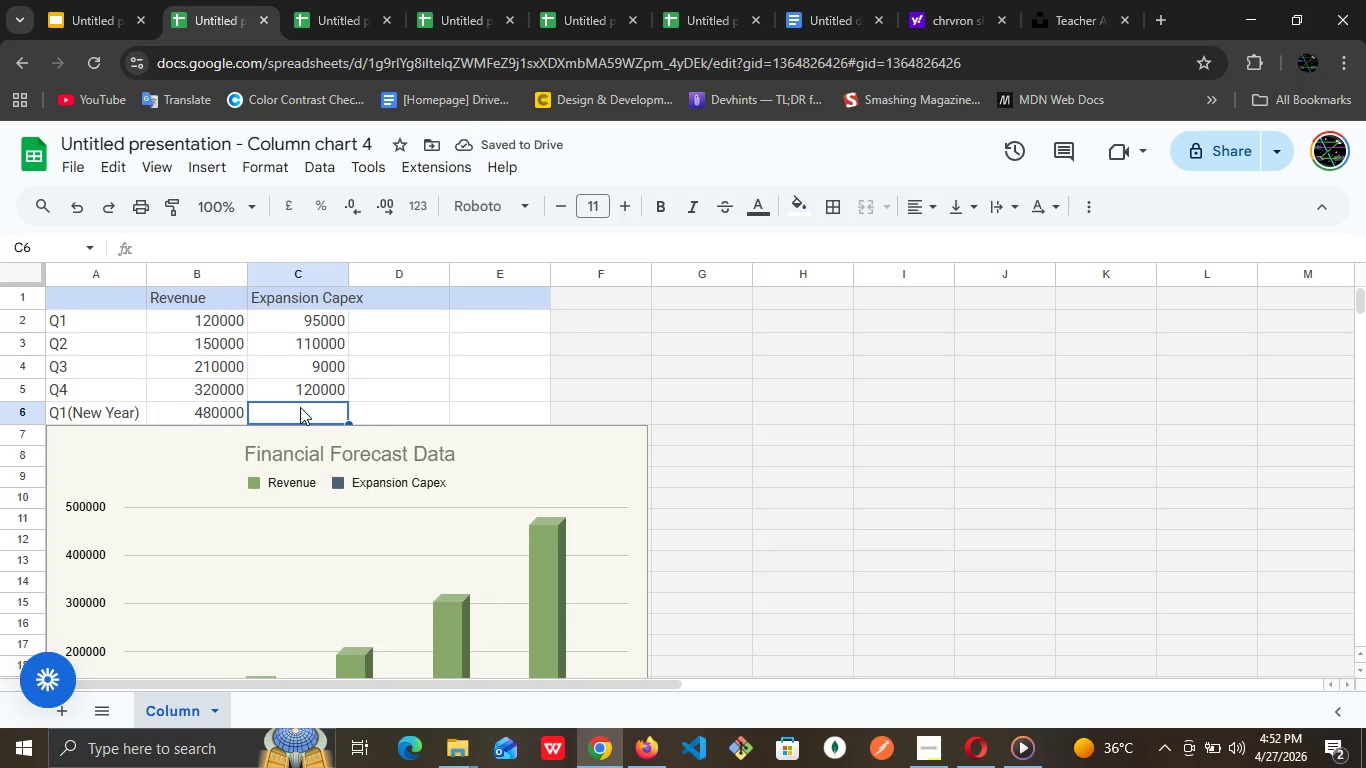 
type(140000)
 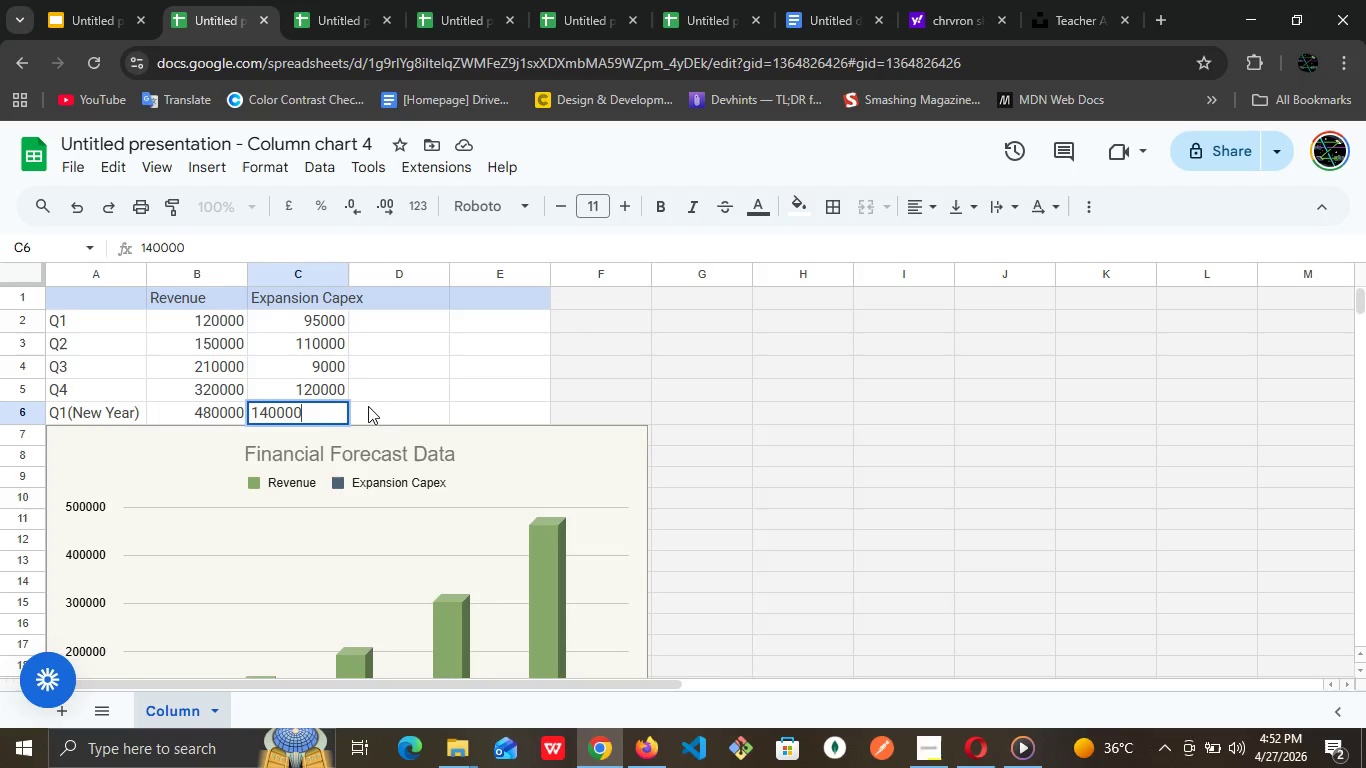 
left_click([369, 407])
 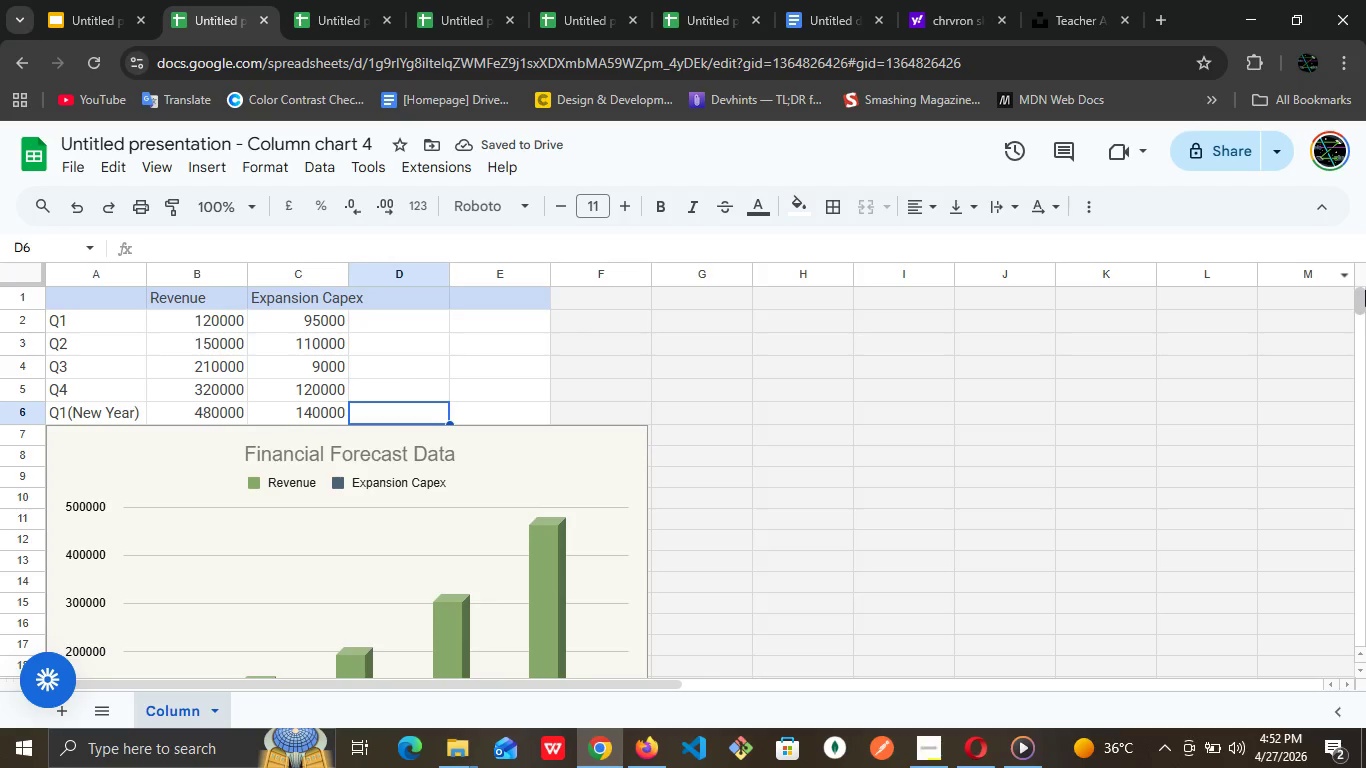 
wait(8.78)
 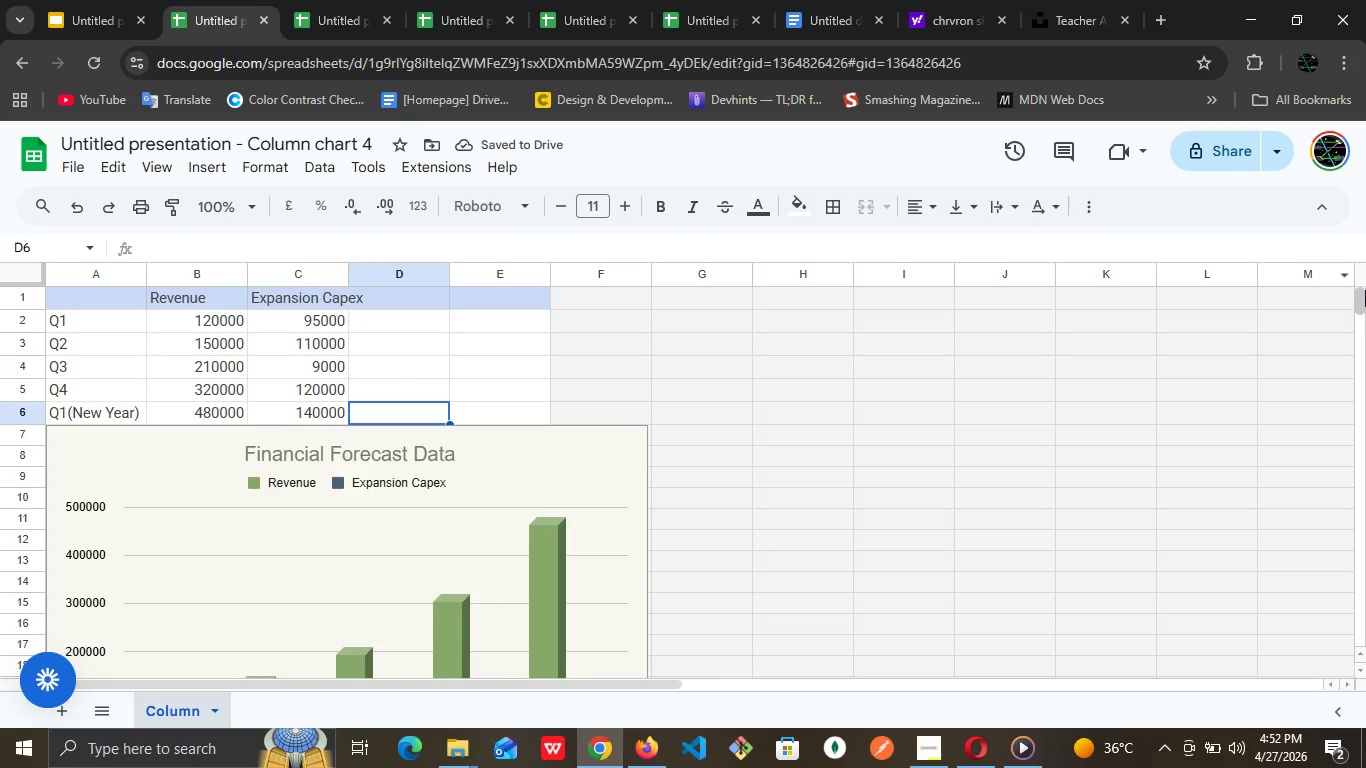 
key(Enter)
 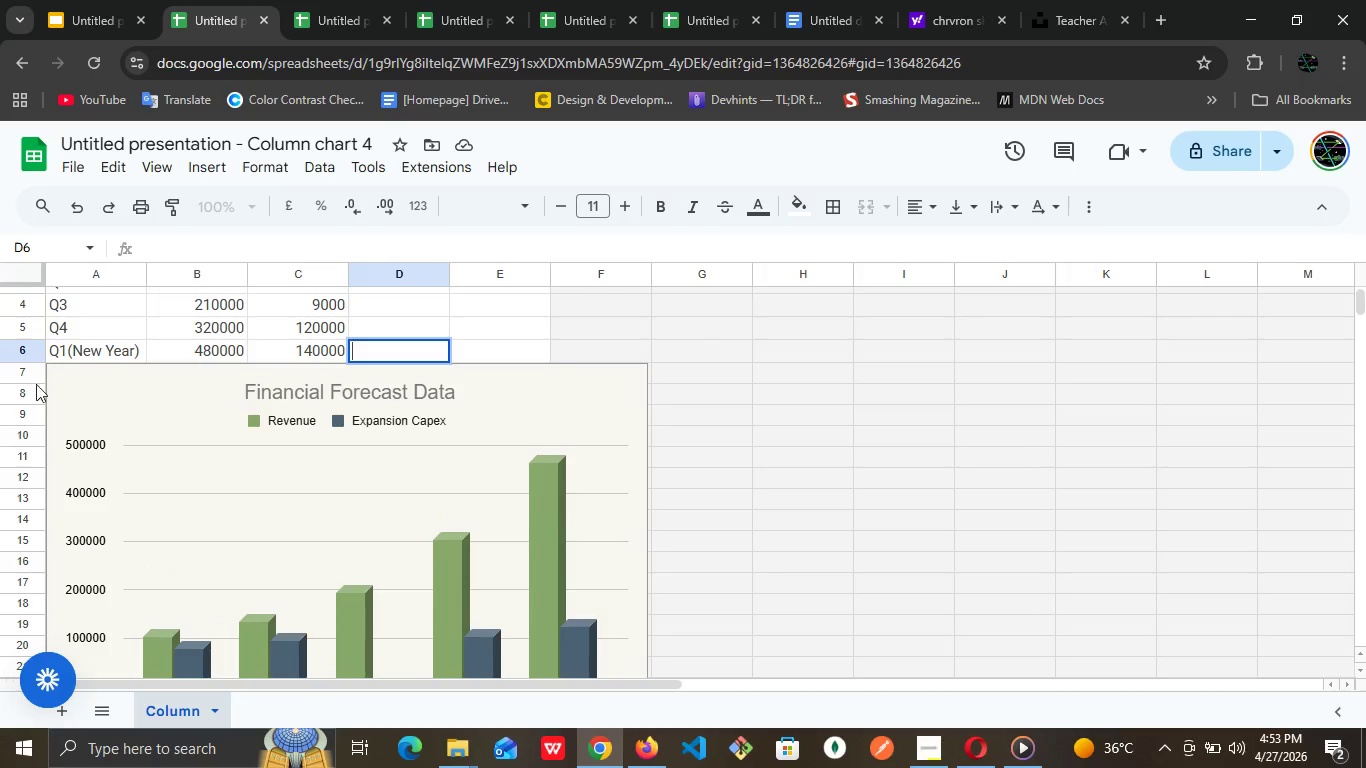 
left_click([101, 346])
 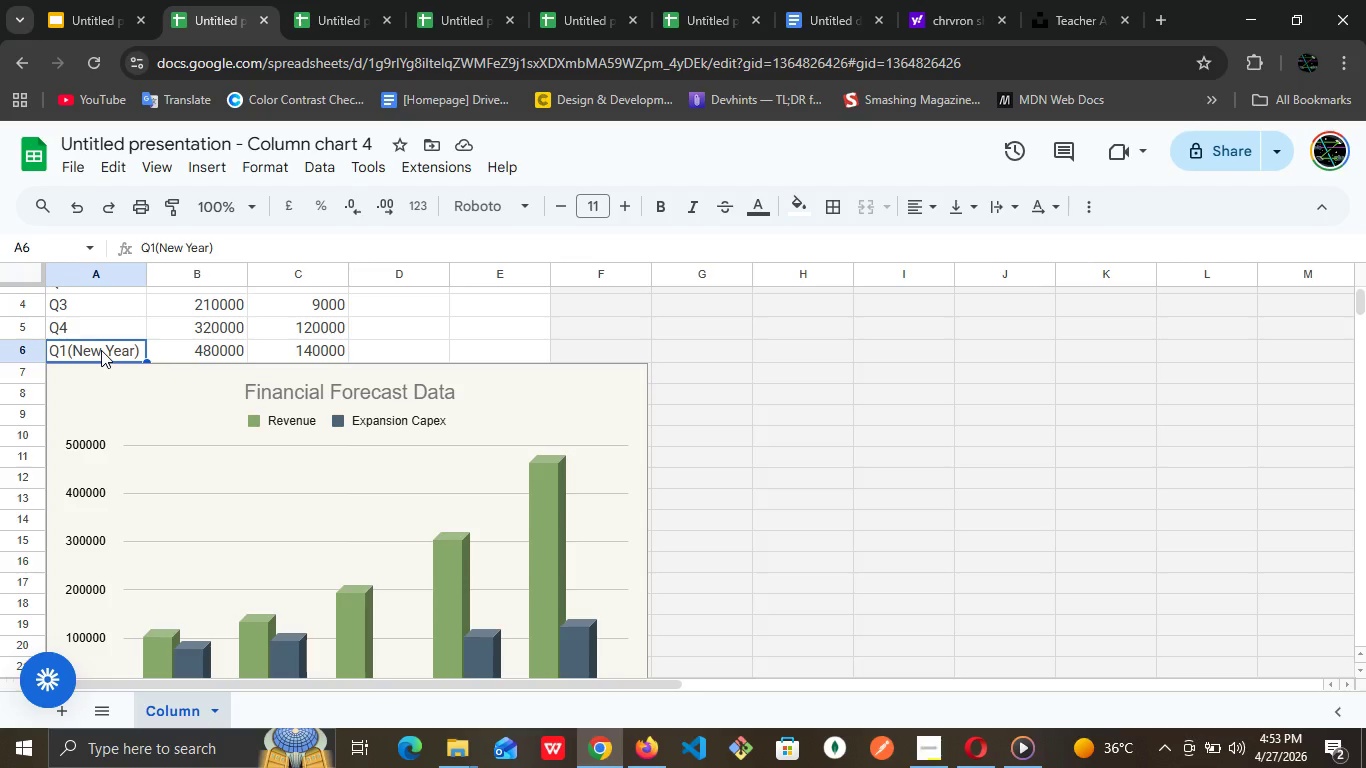 
key(Tab)
 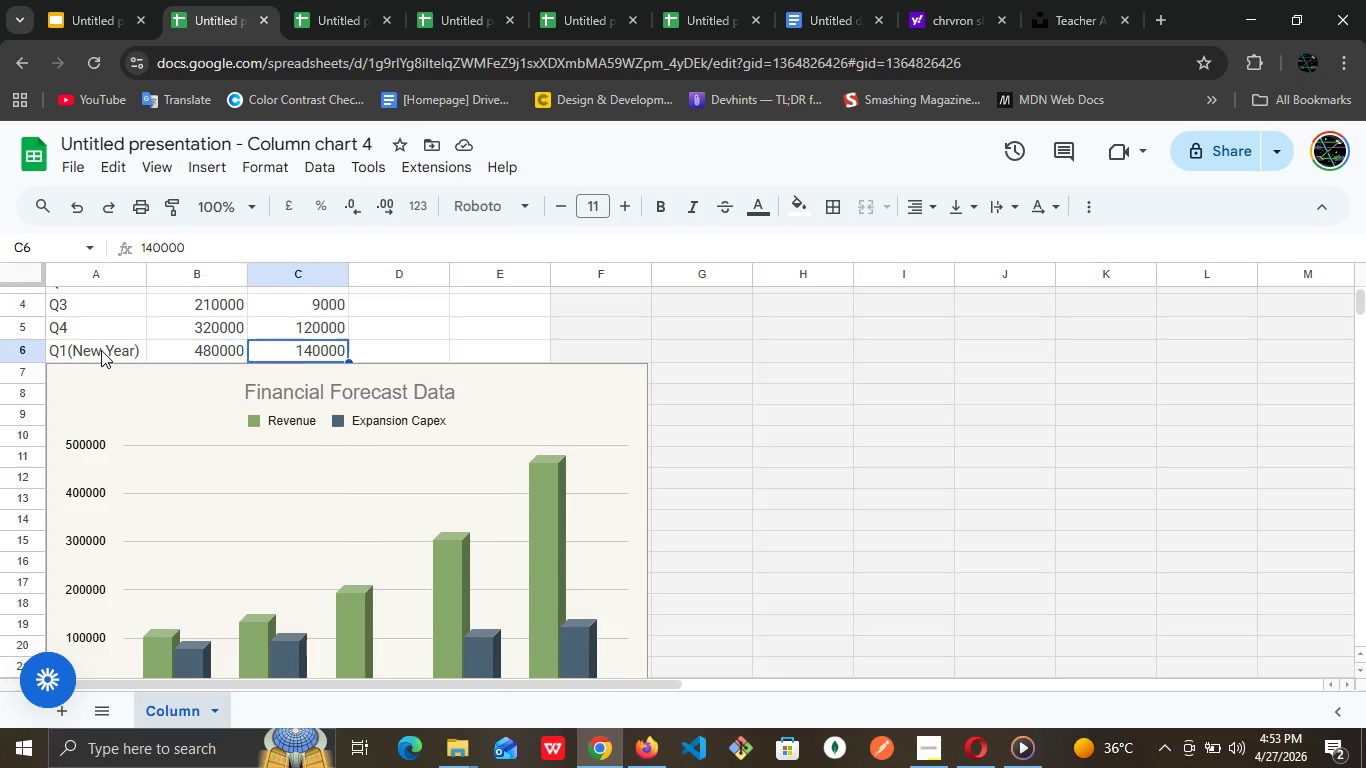 
key(Tab)
 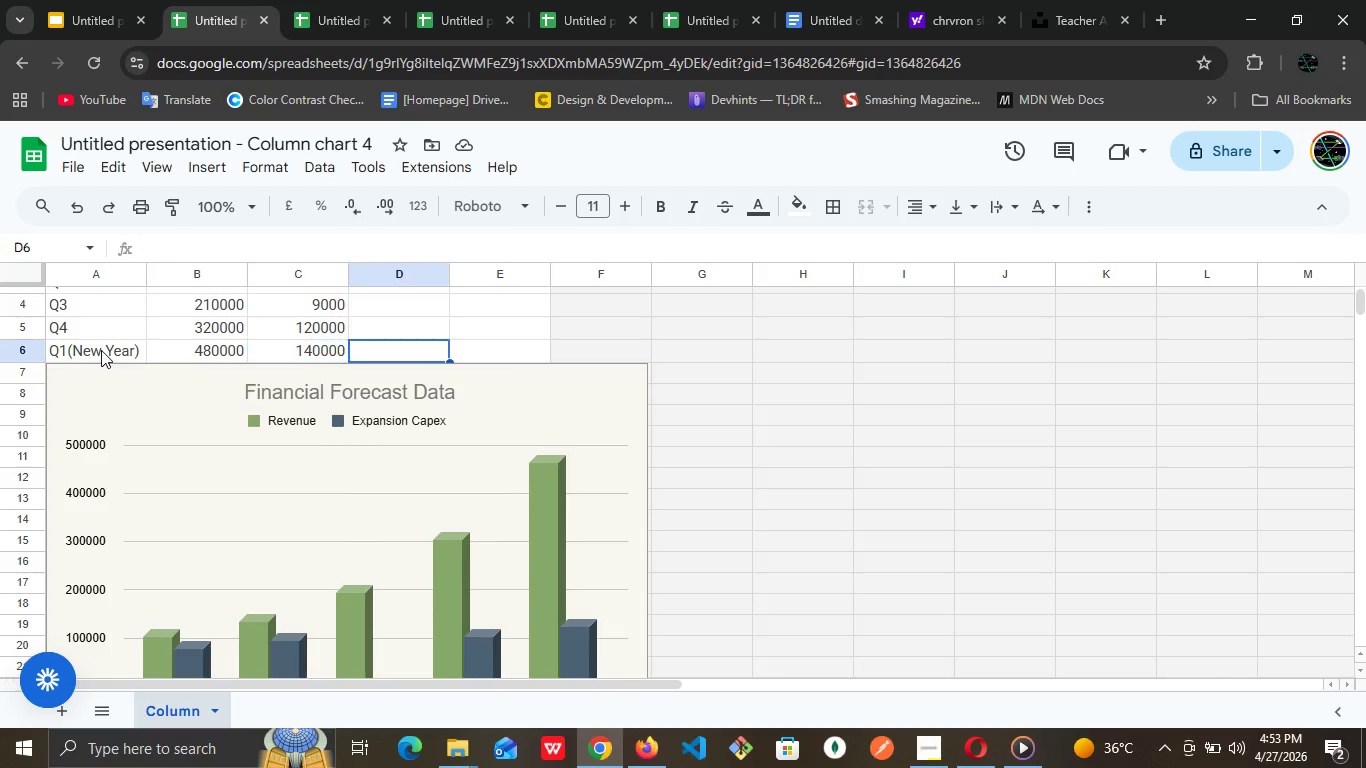 
key(Tab)
 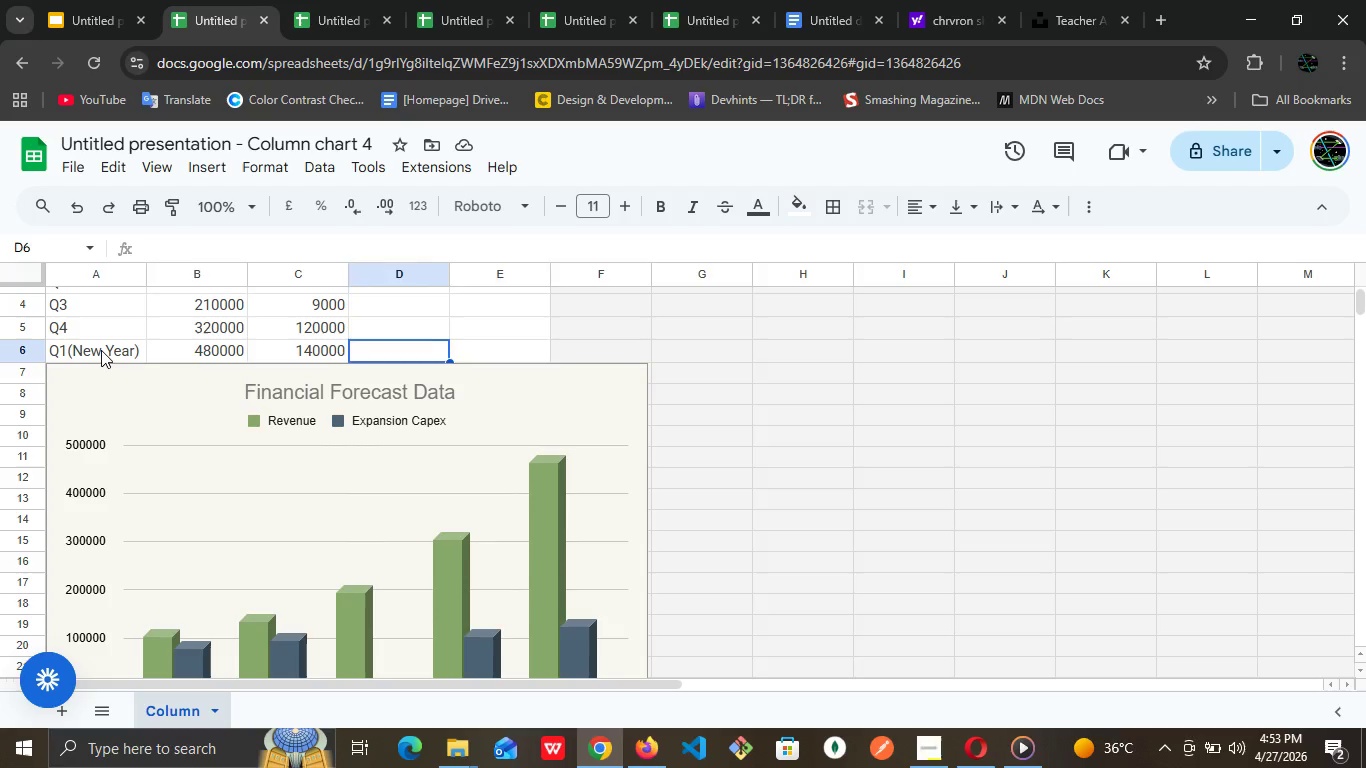 
key(Tab)
 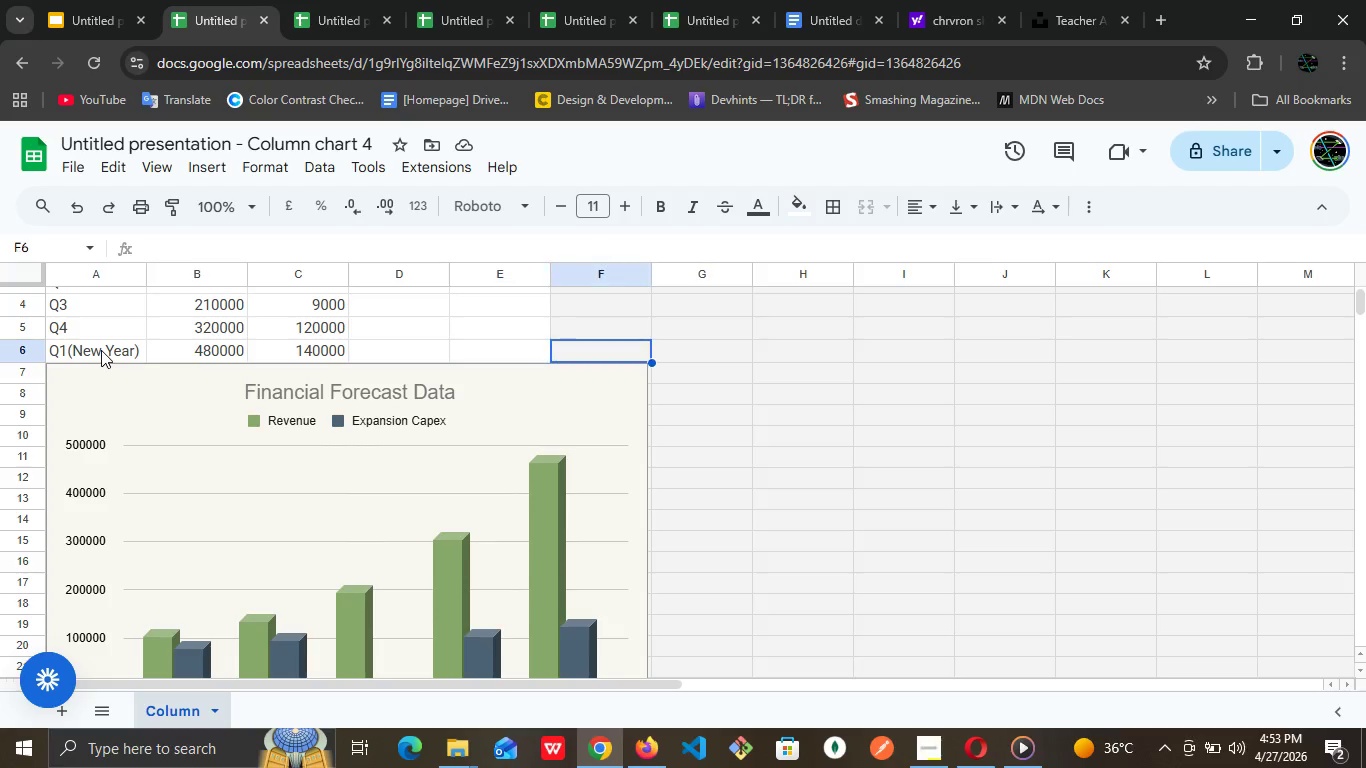 
key(Tab)
 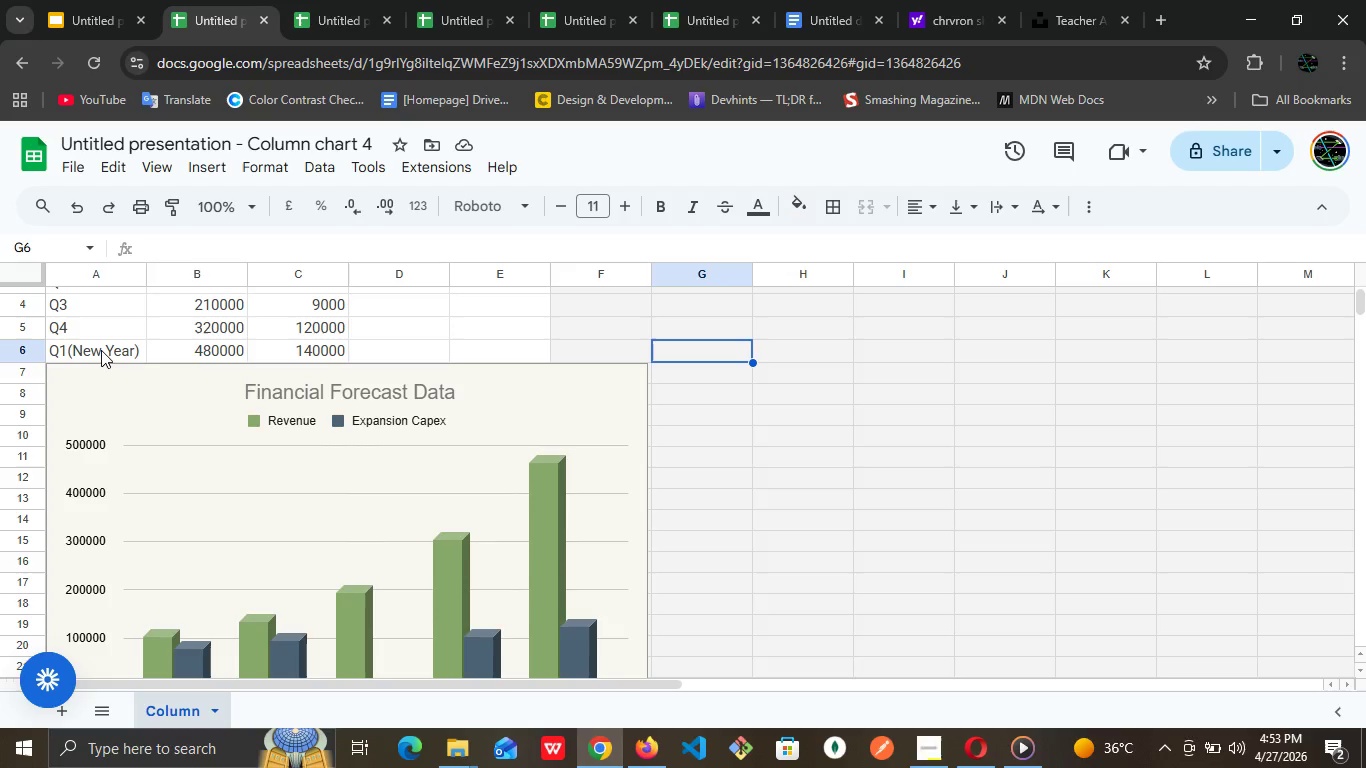 
key(Tab)
 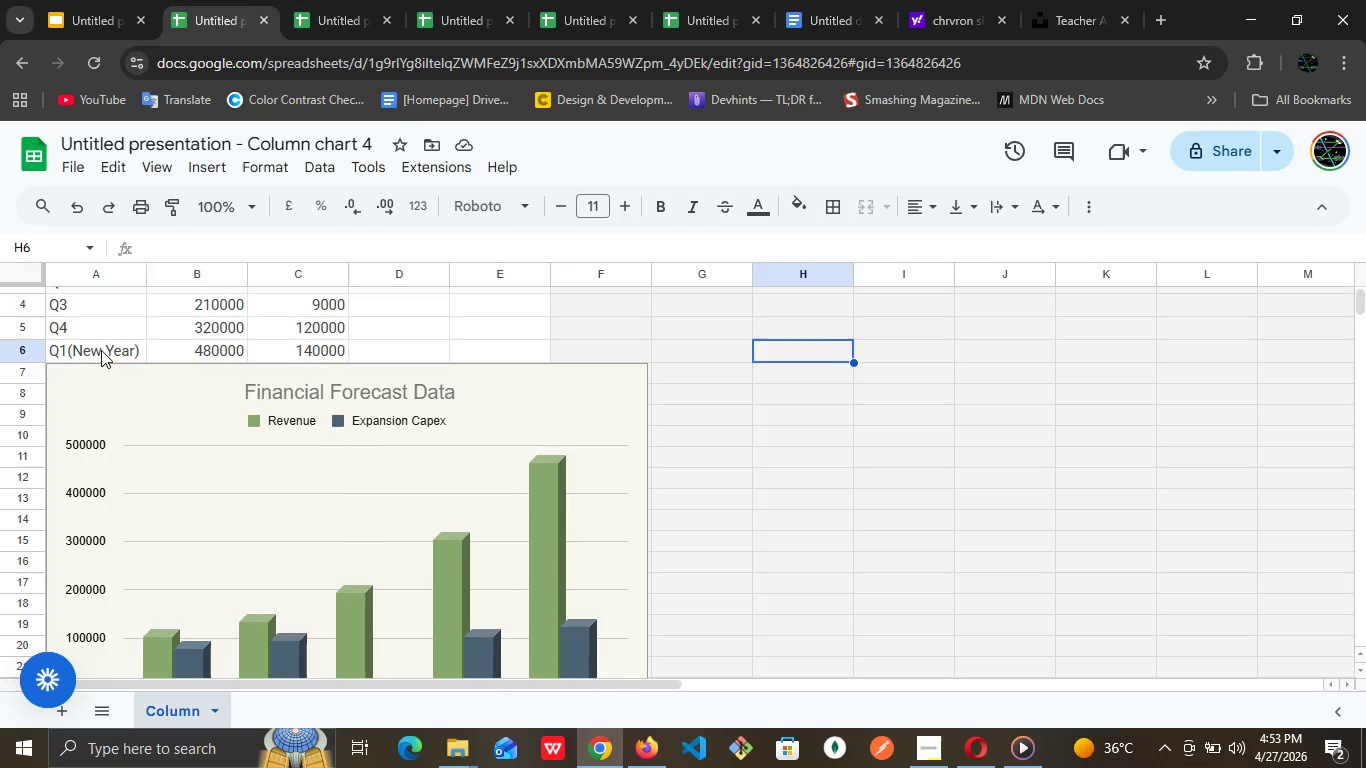 
key(Tab)
 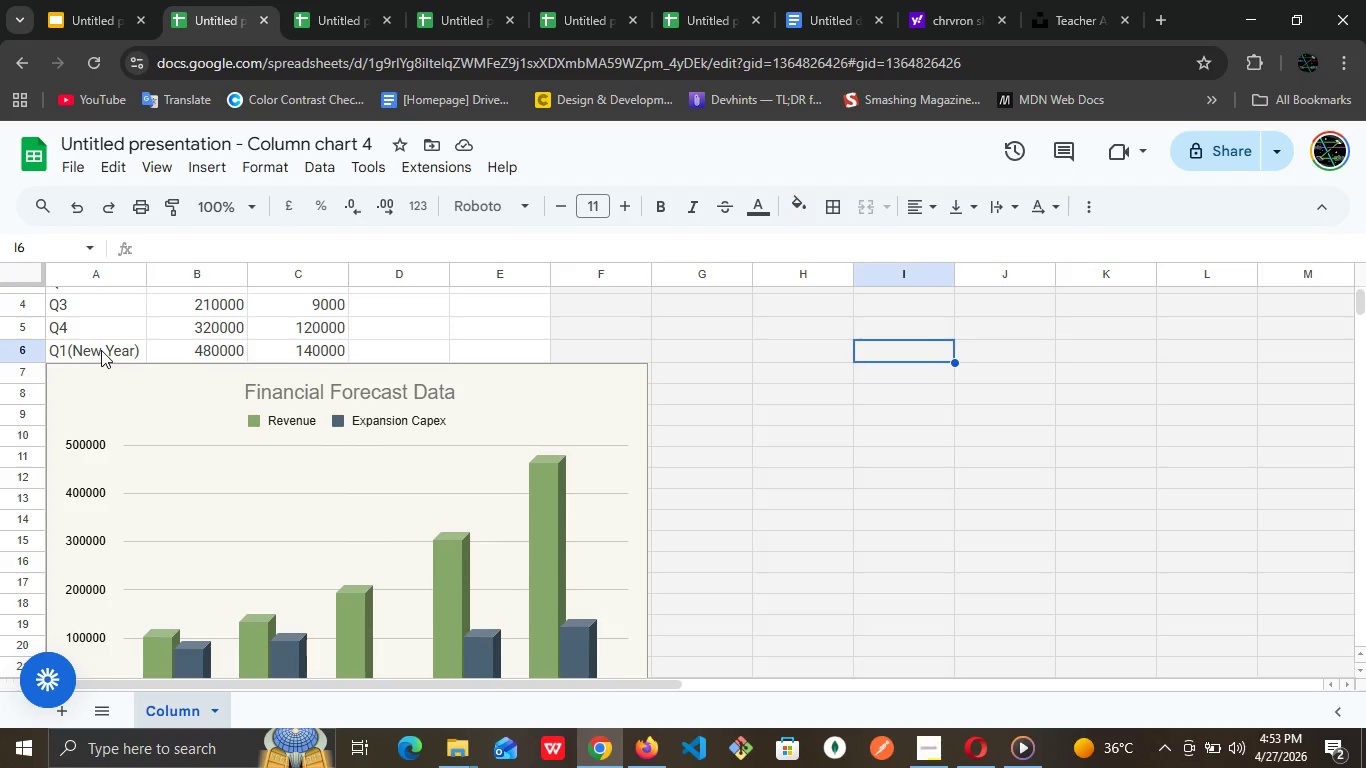 
key(Tab)
 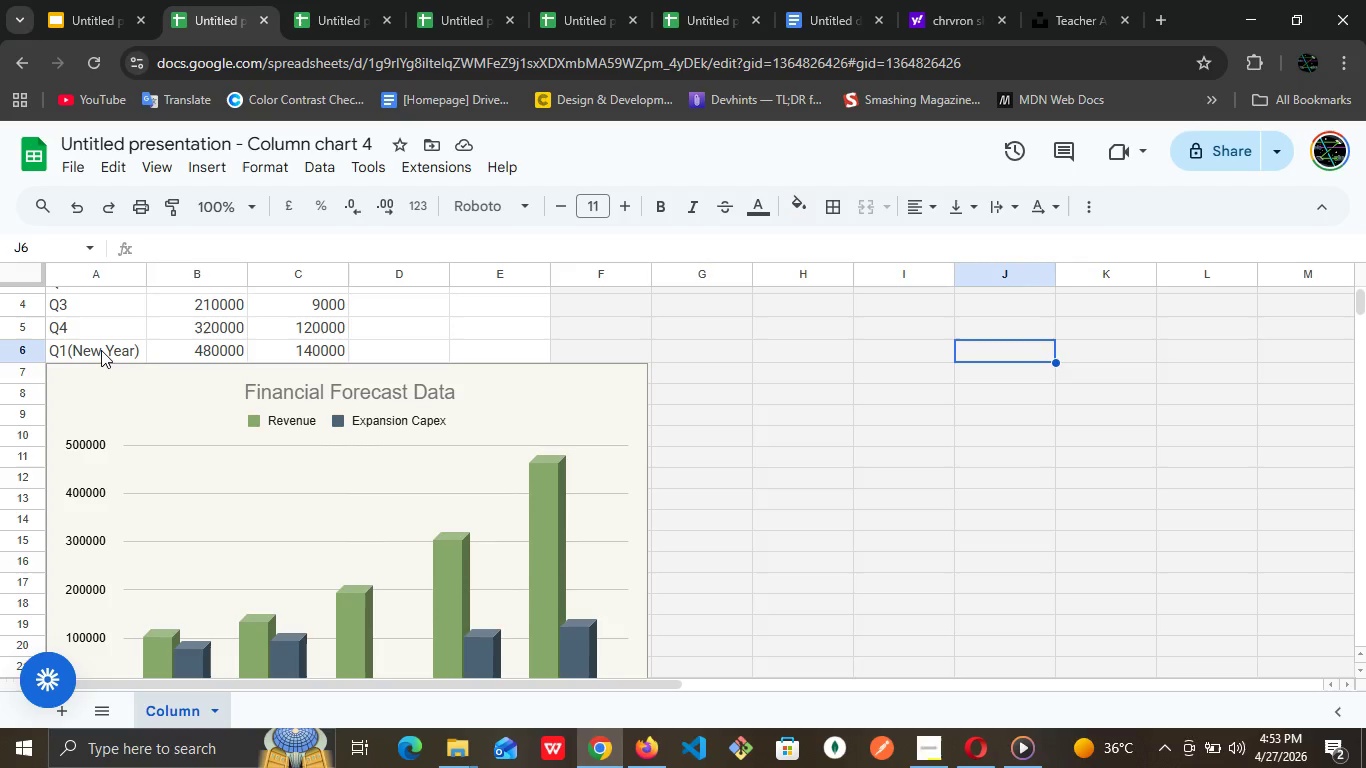 
key(Tab)
 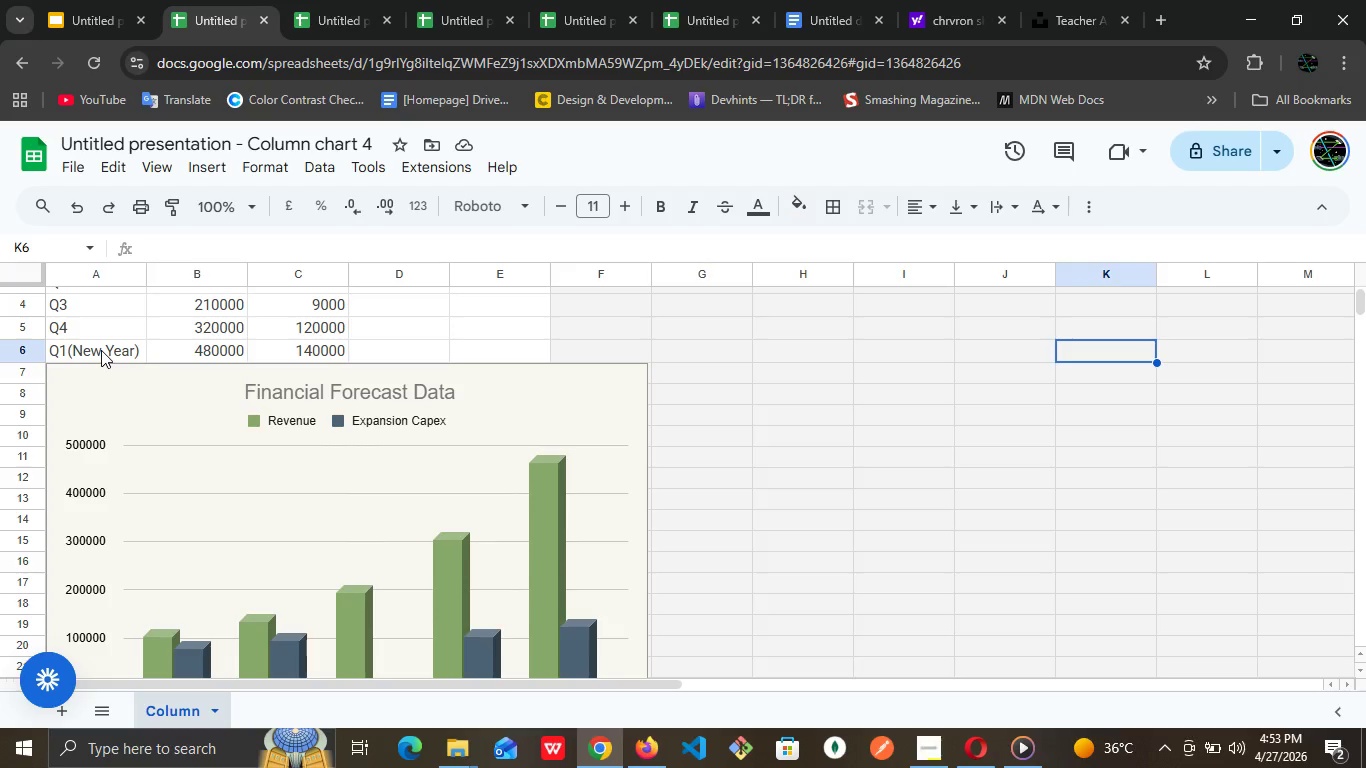 
key(Tab)
 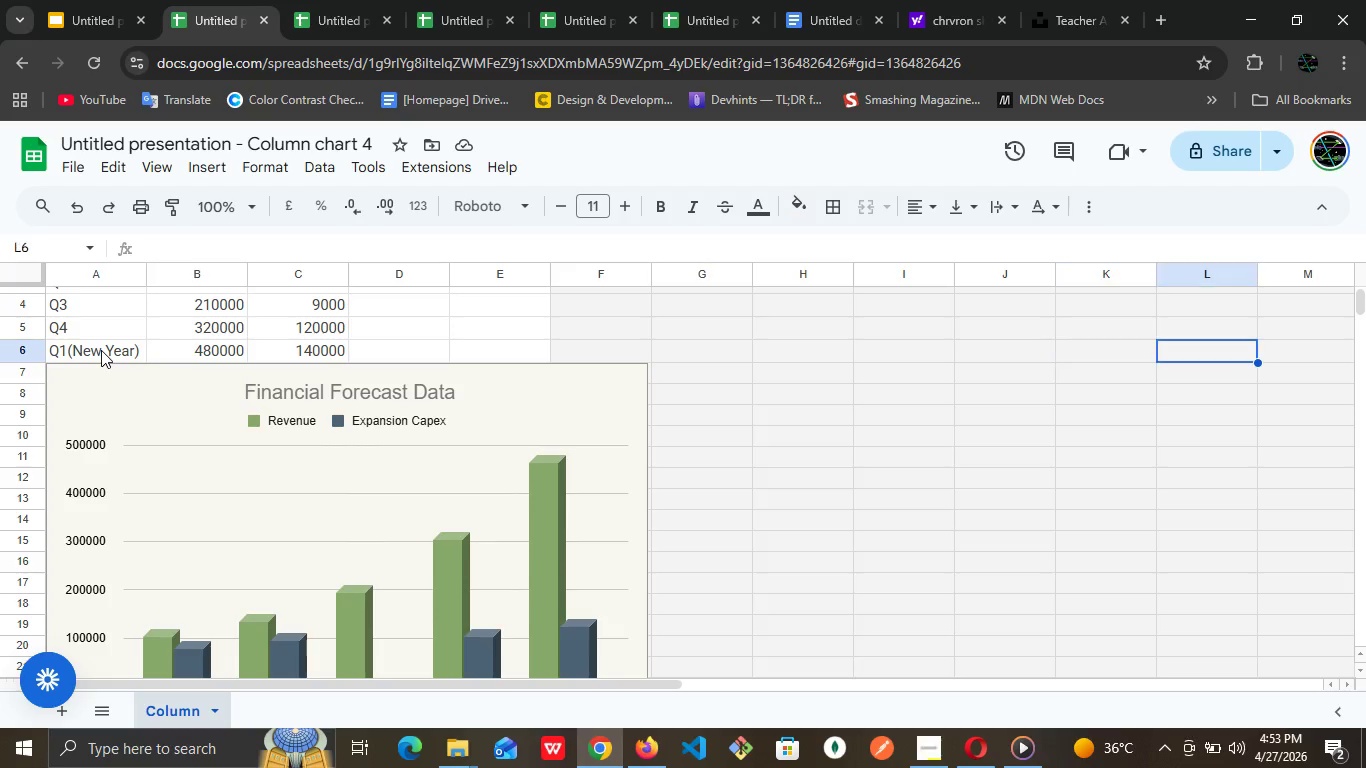 
key(Tab)
 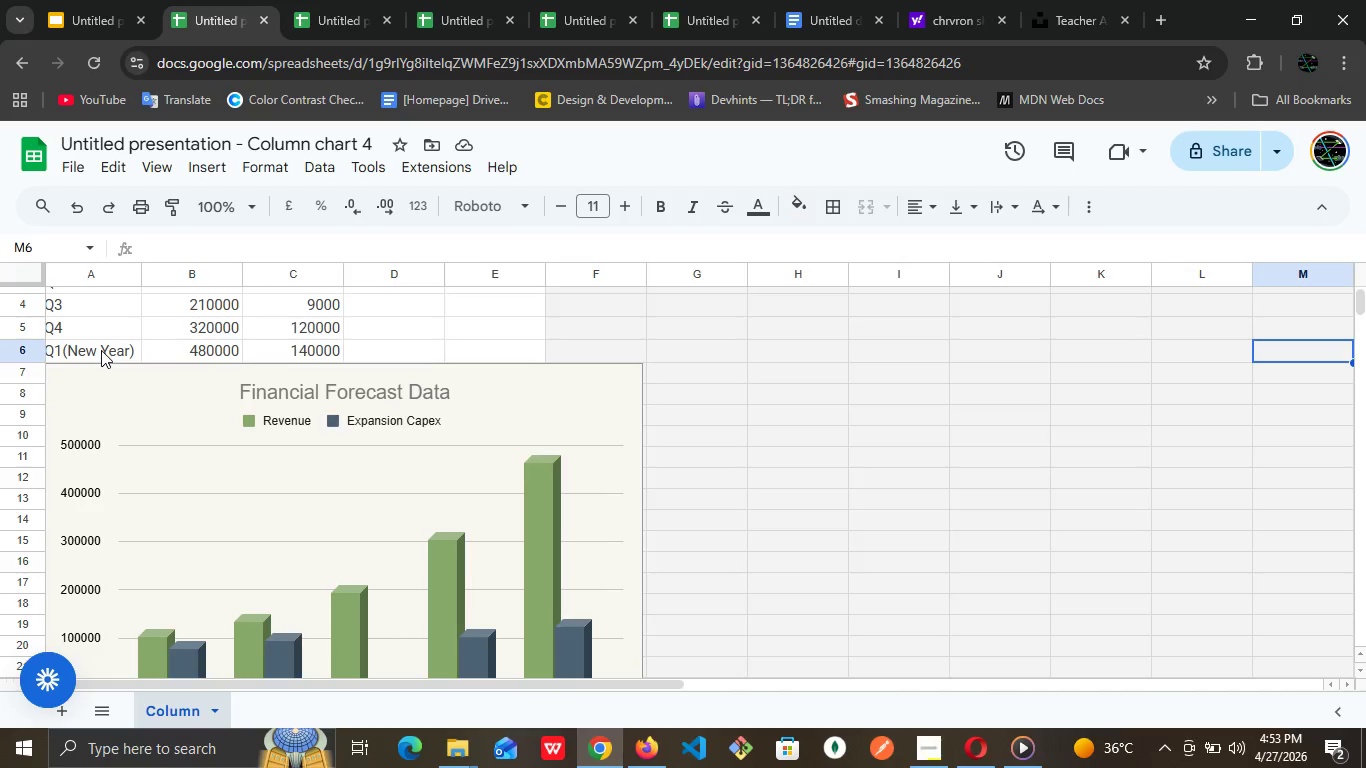 
key(Tab)
 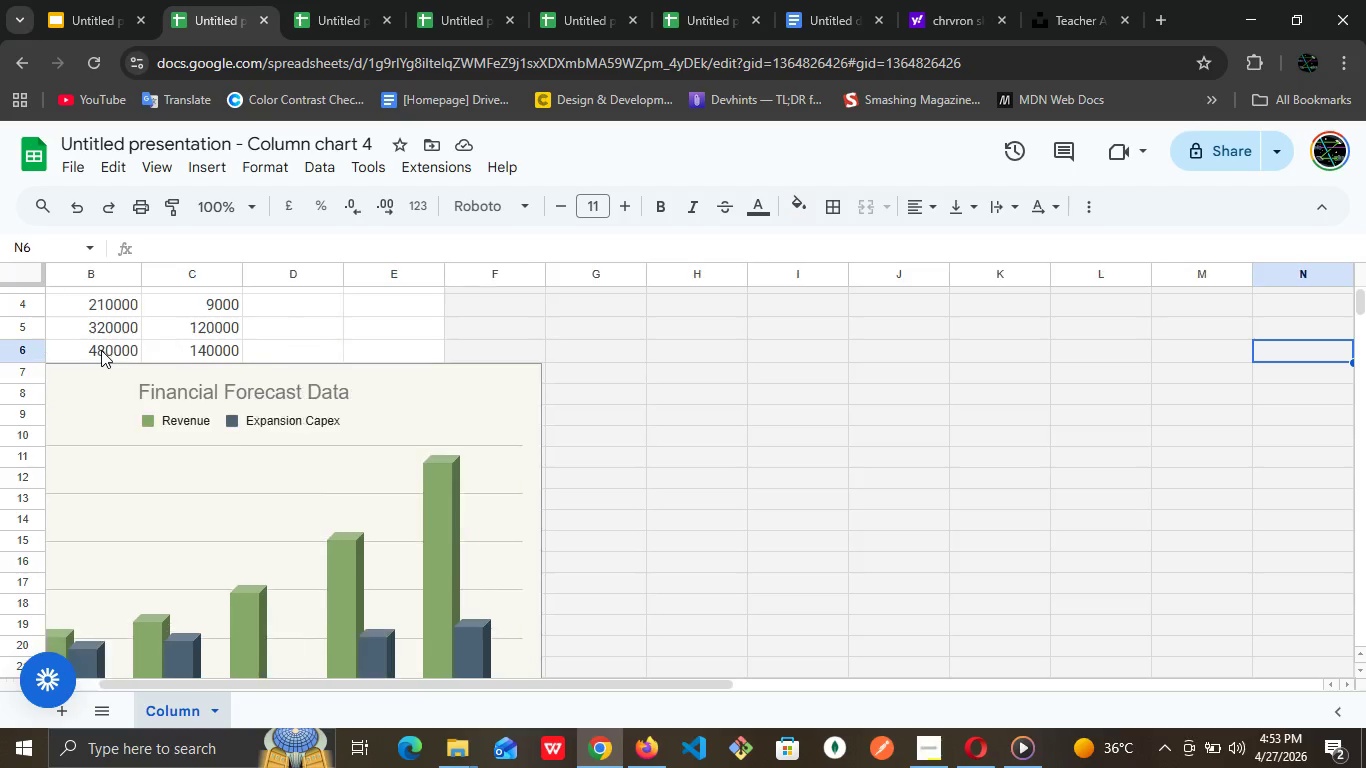 
key(Tab)
 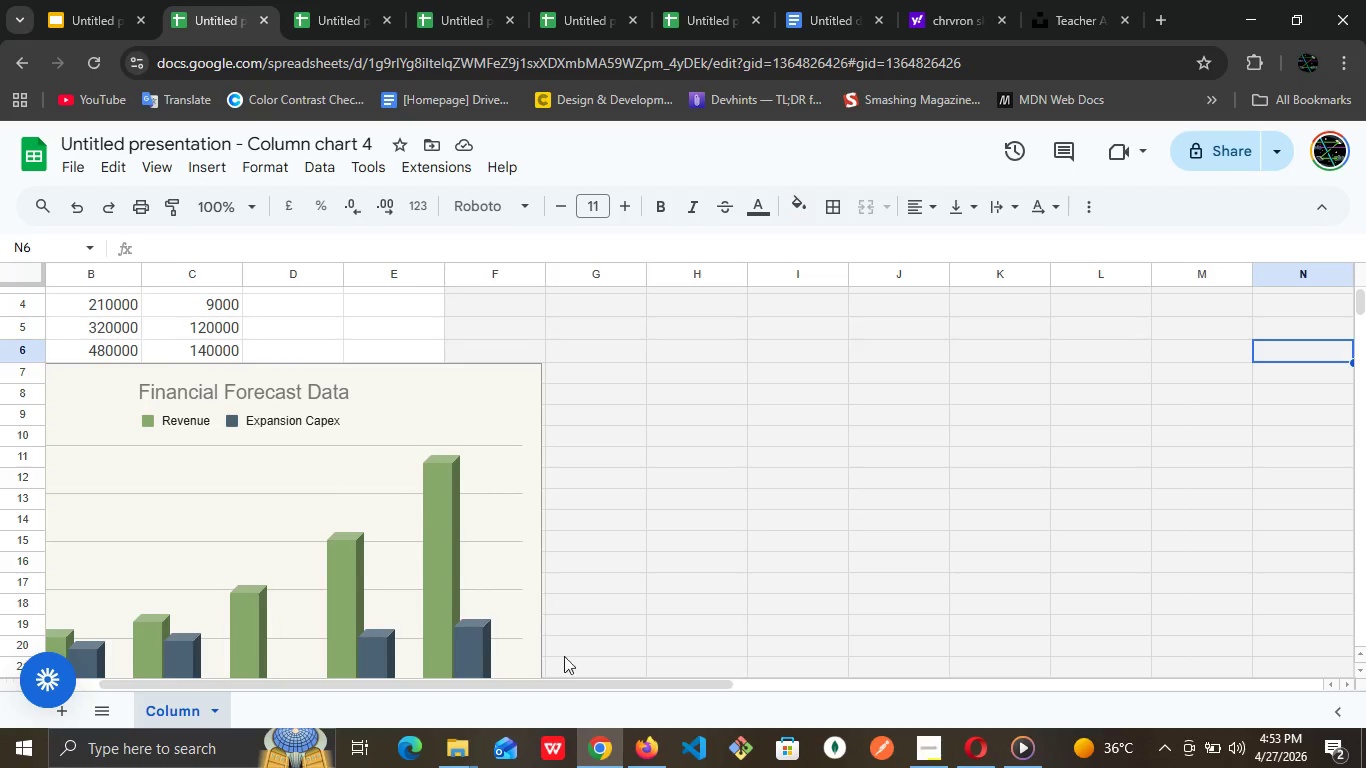 
left_click_drag(start_coordinate=[579, 688], to_coordinate=[239, 667])
 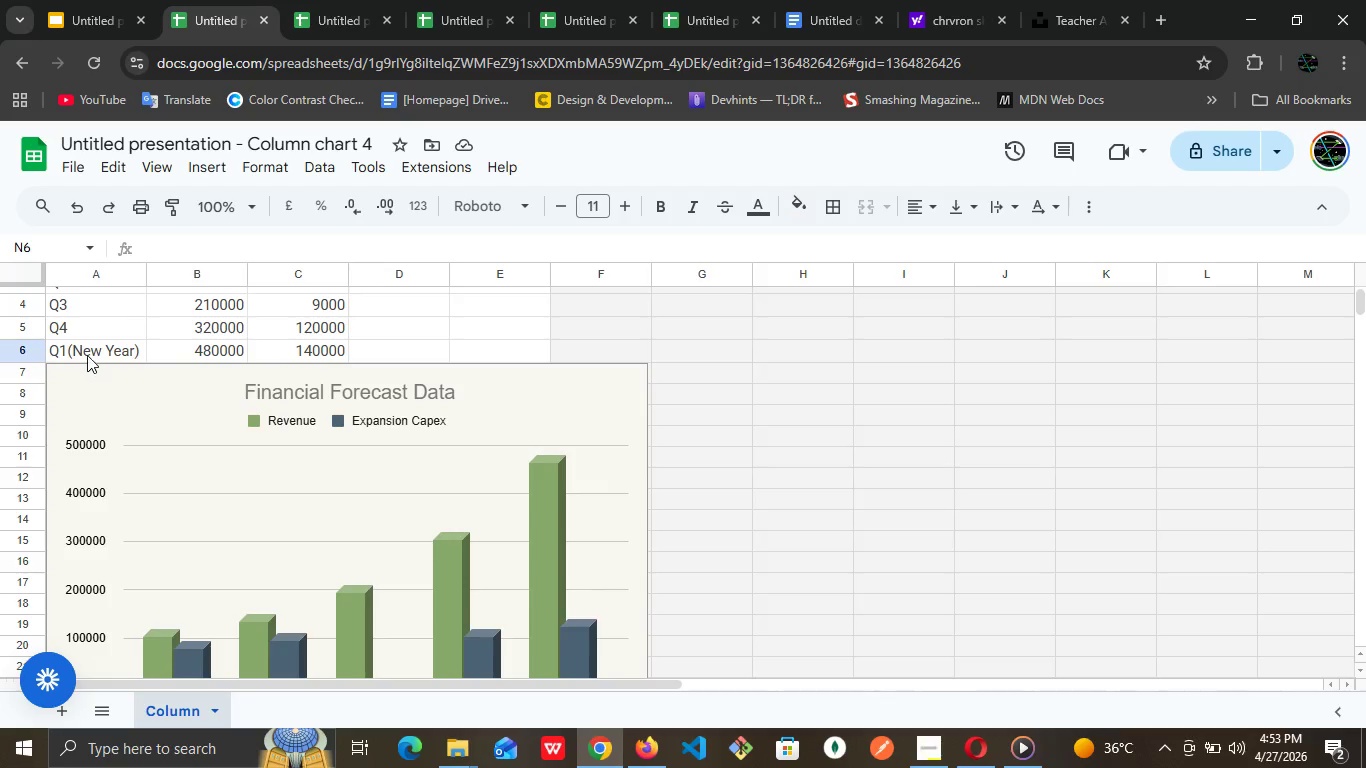 
left_click([87, 355])
 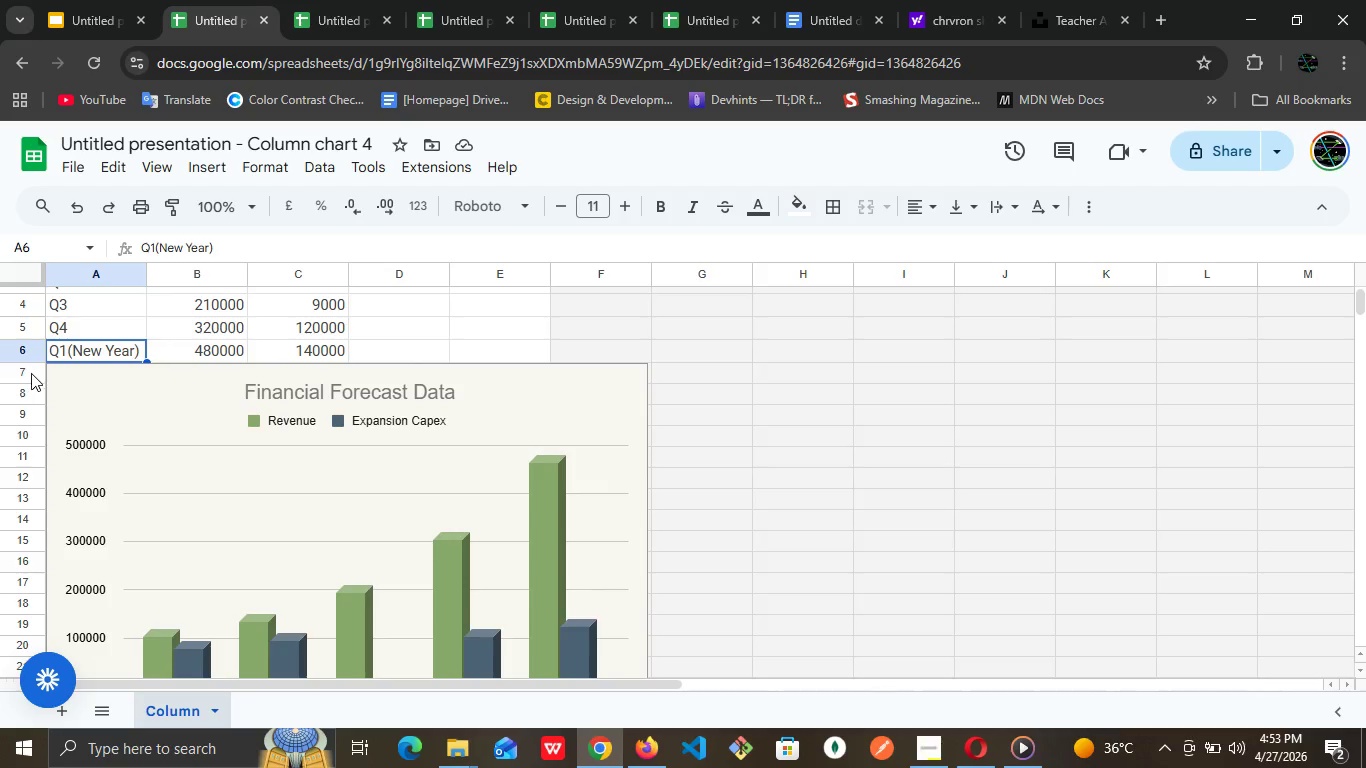 
left_click([31, 374])
 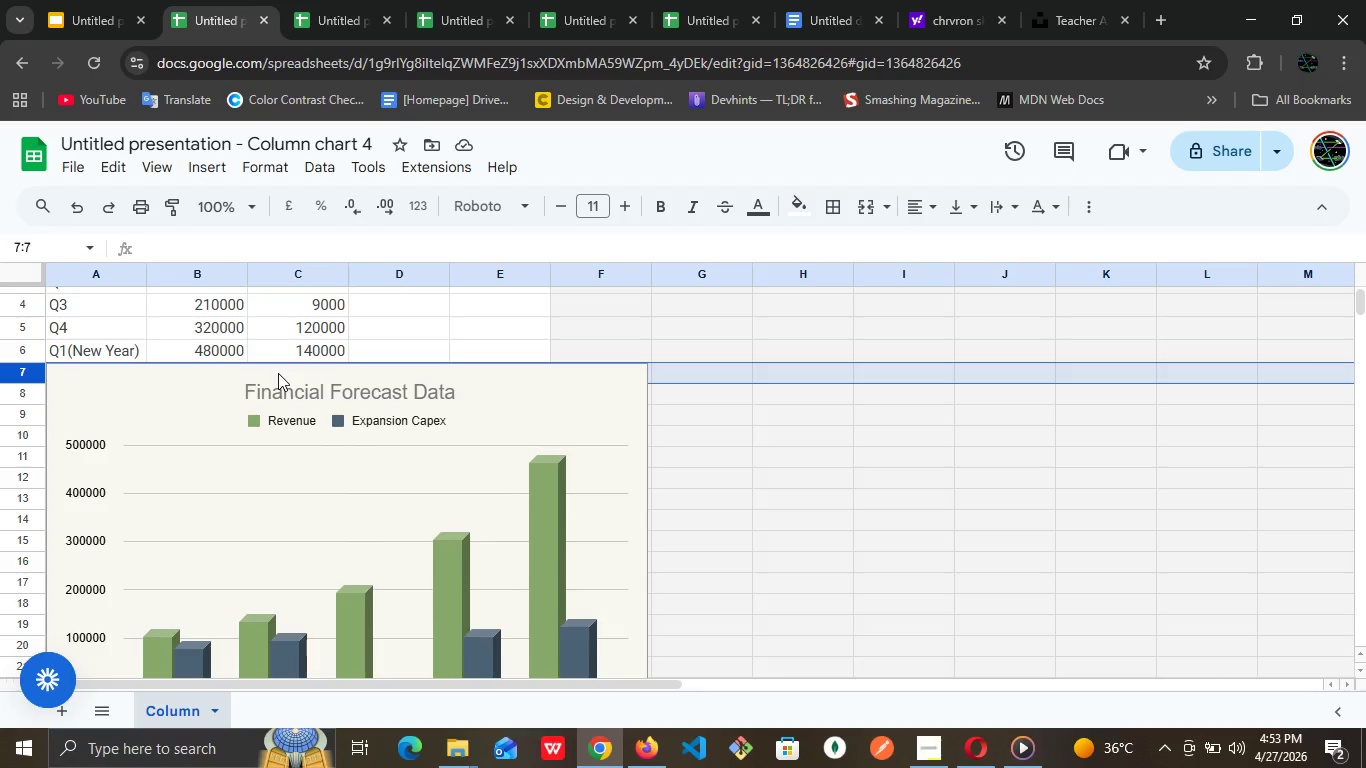 
left_click([781, 500])
 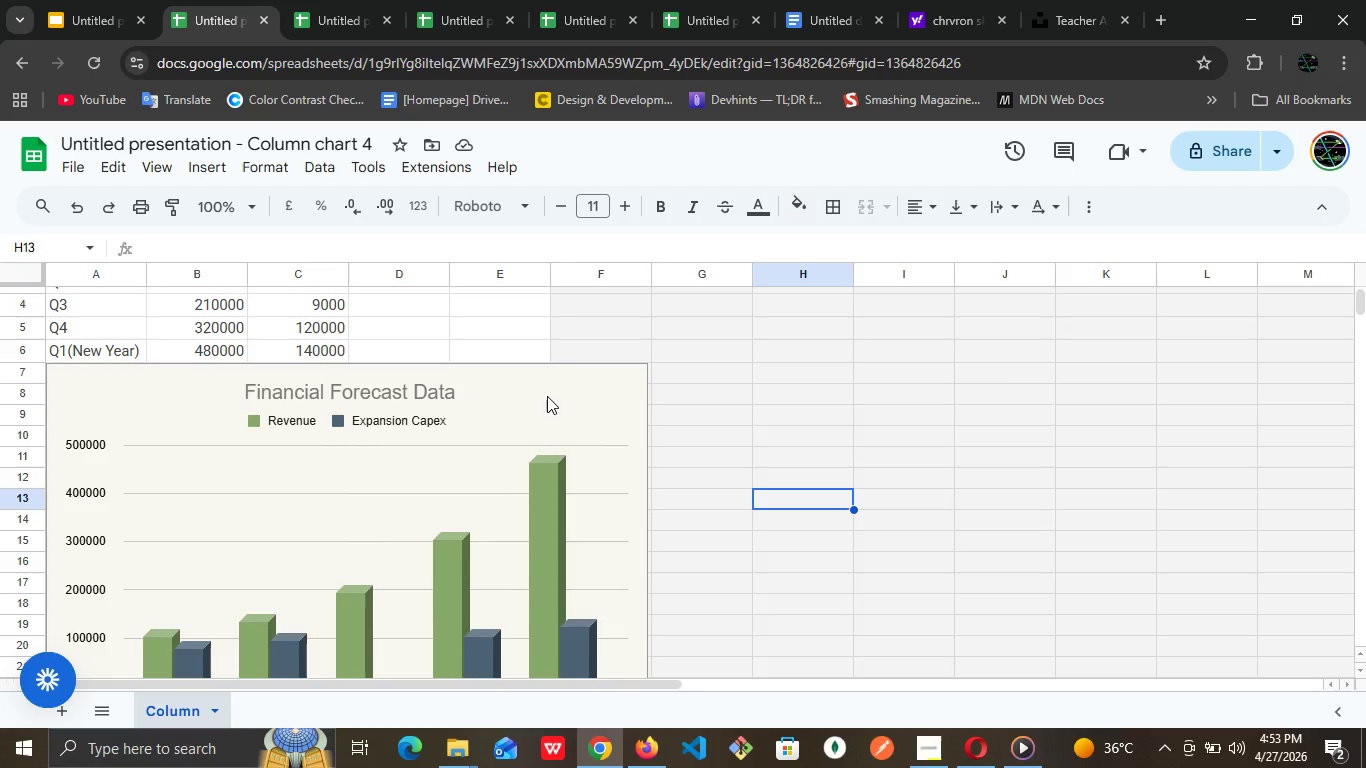 
scroll: coordinate [547, 396], scroll_direction: down, amount: 1.0
 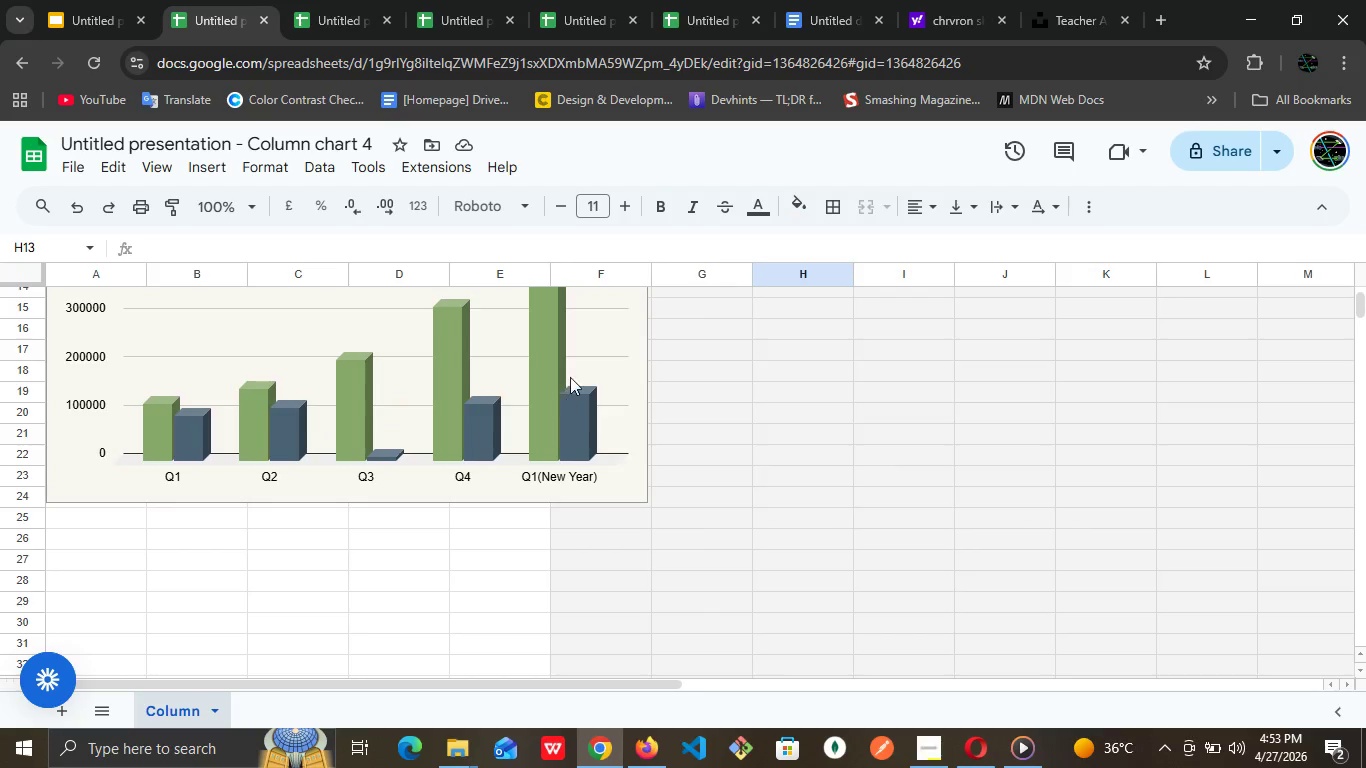 
scroll: coordinate [573, 376], scroll_direction: up, amount: 1.0
 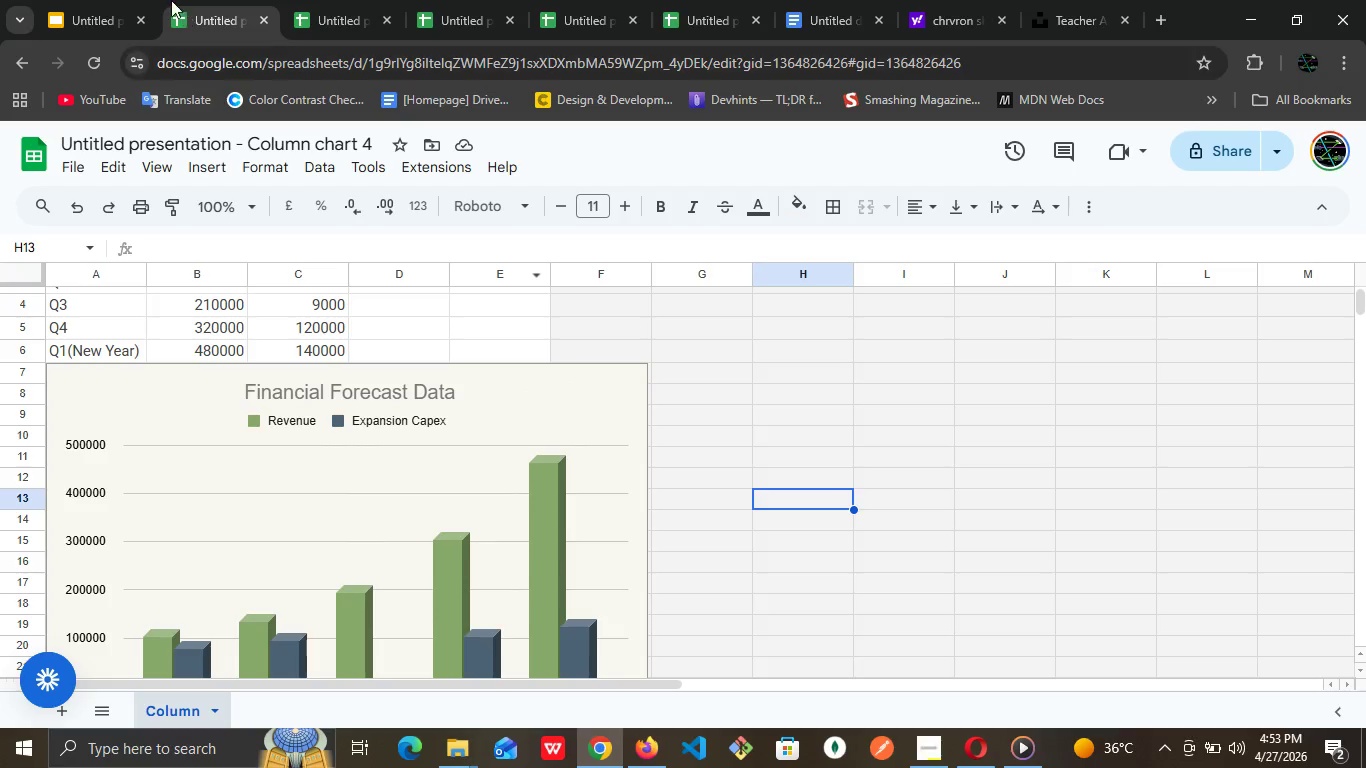 
left_click([71, 0])
 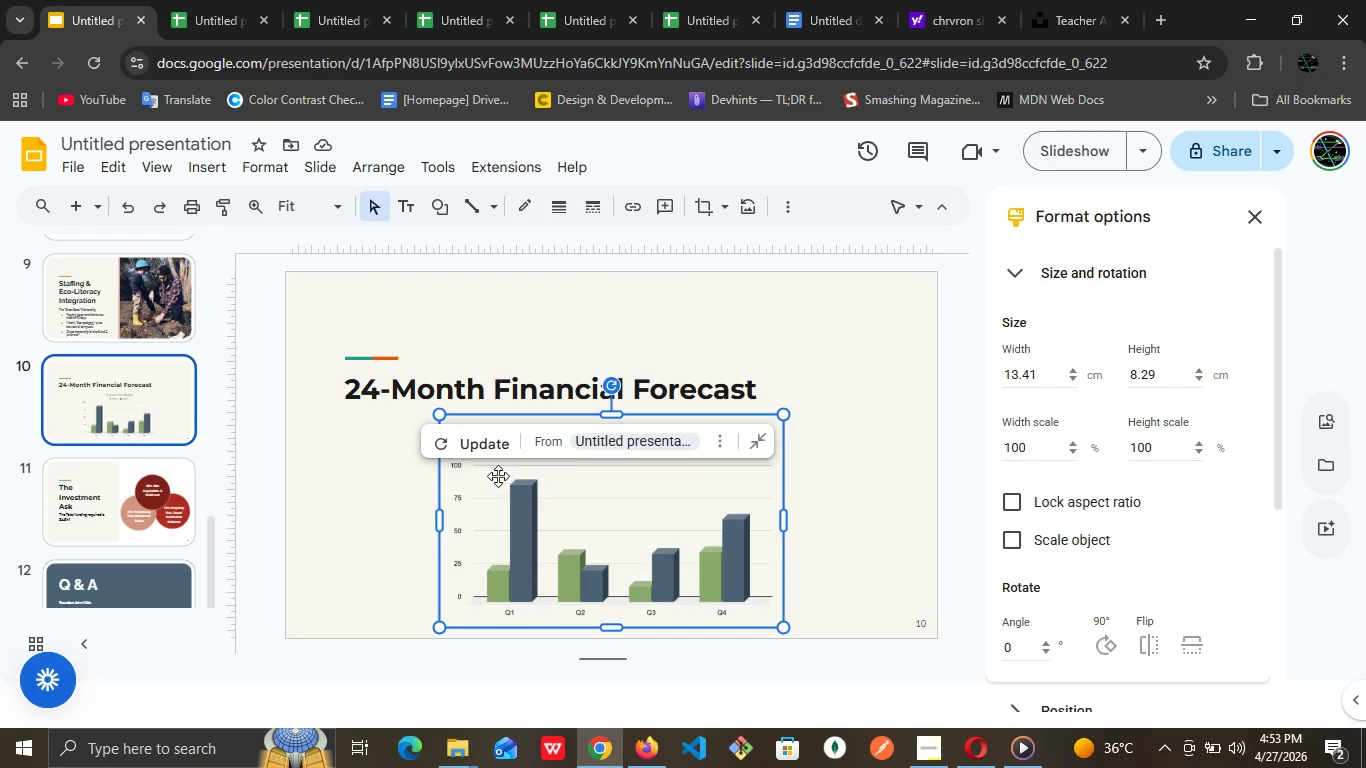 
left_click([493, 450])
 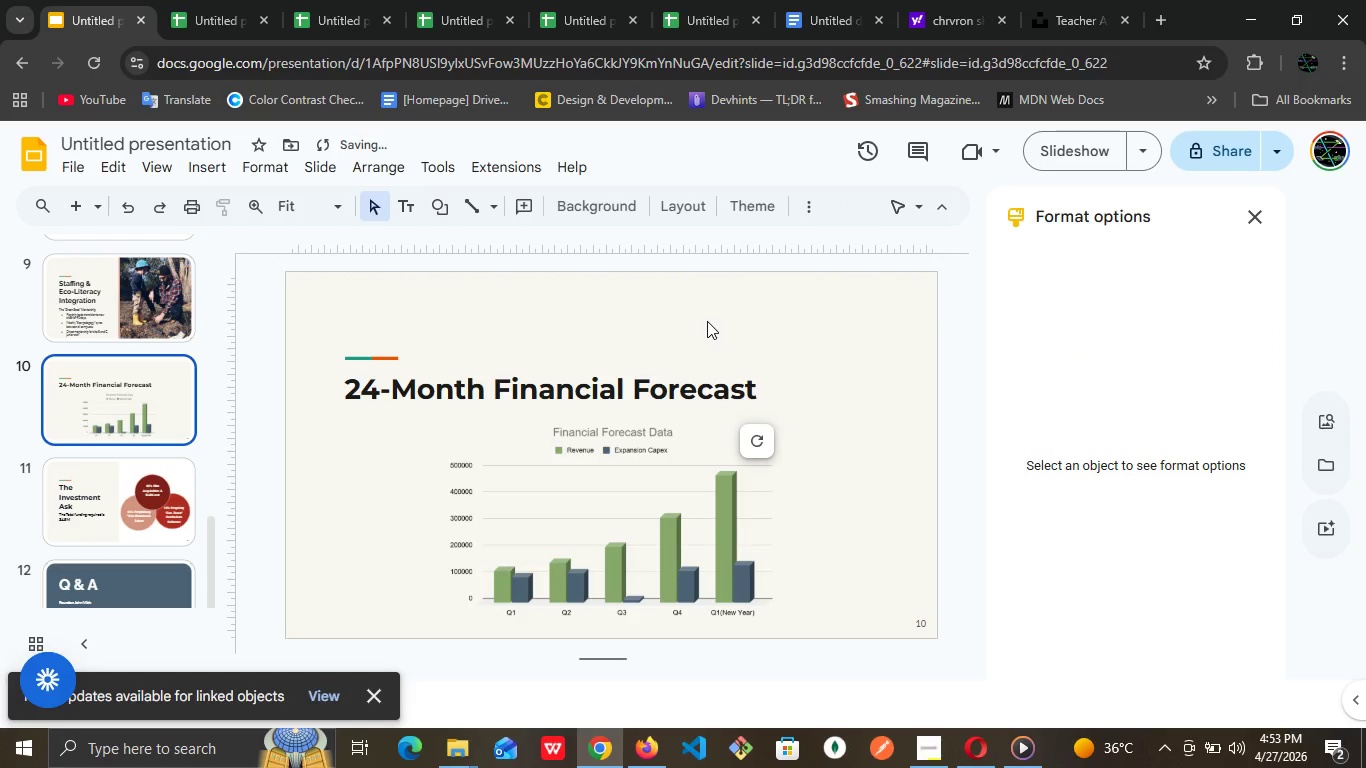 
wait(8.16)
 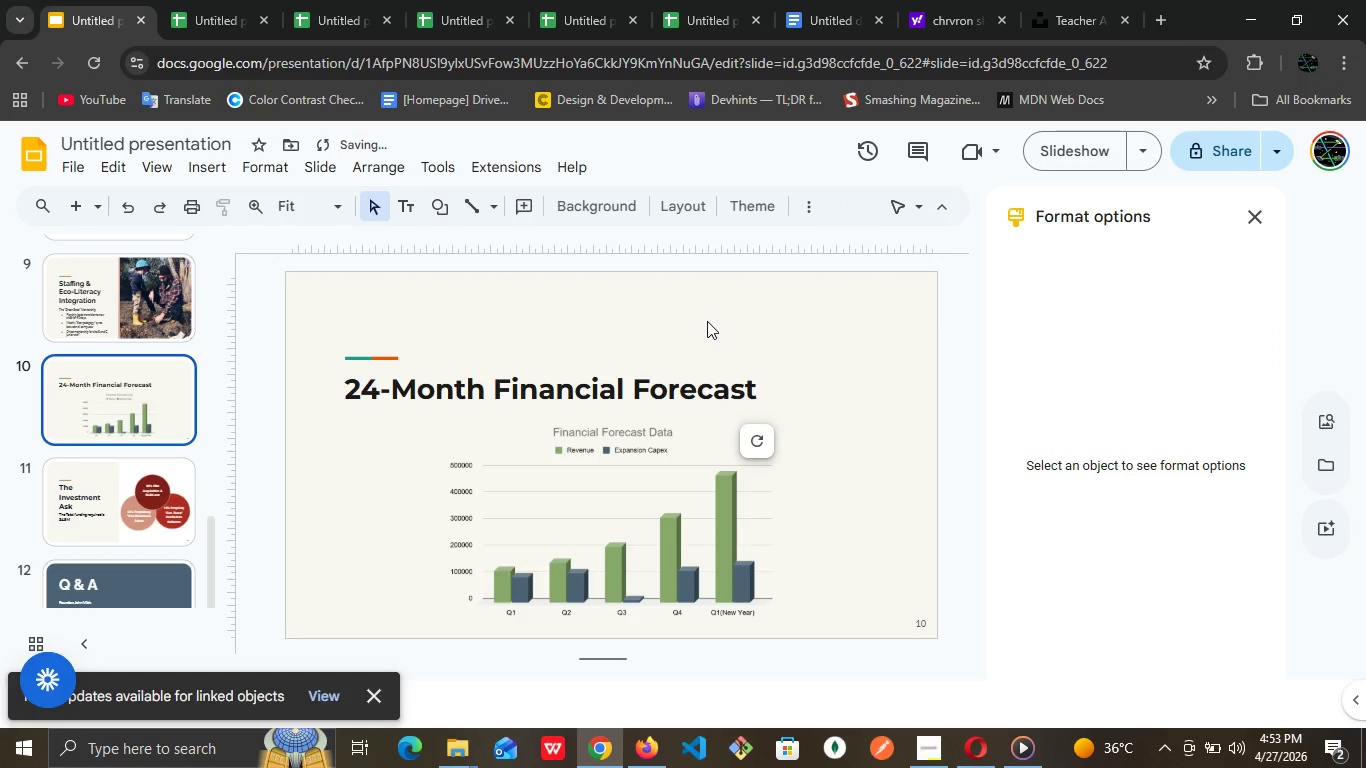 
left_click([77, 285])
 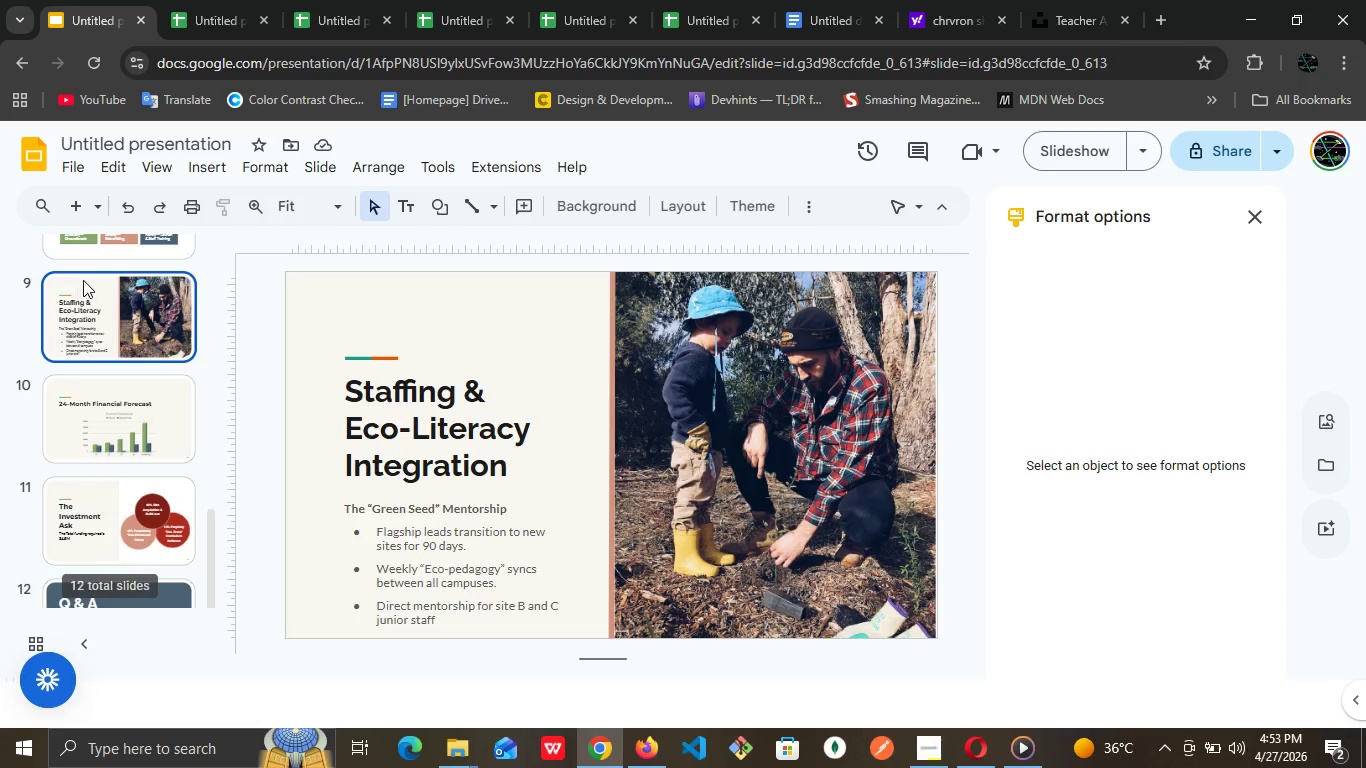 
scroll: coordinate [114, 309], scroll_direction: up, amount: 5.0
 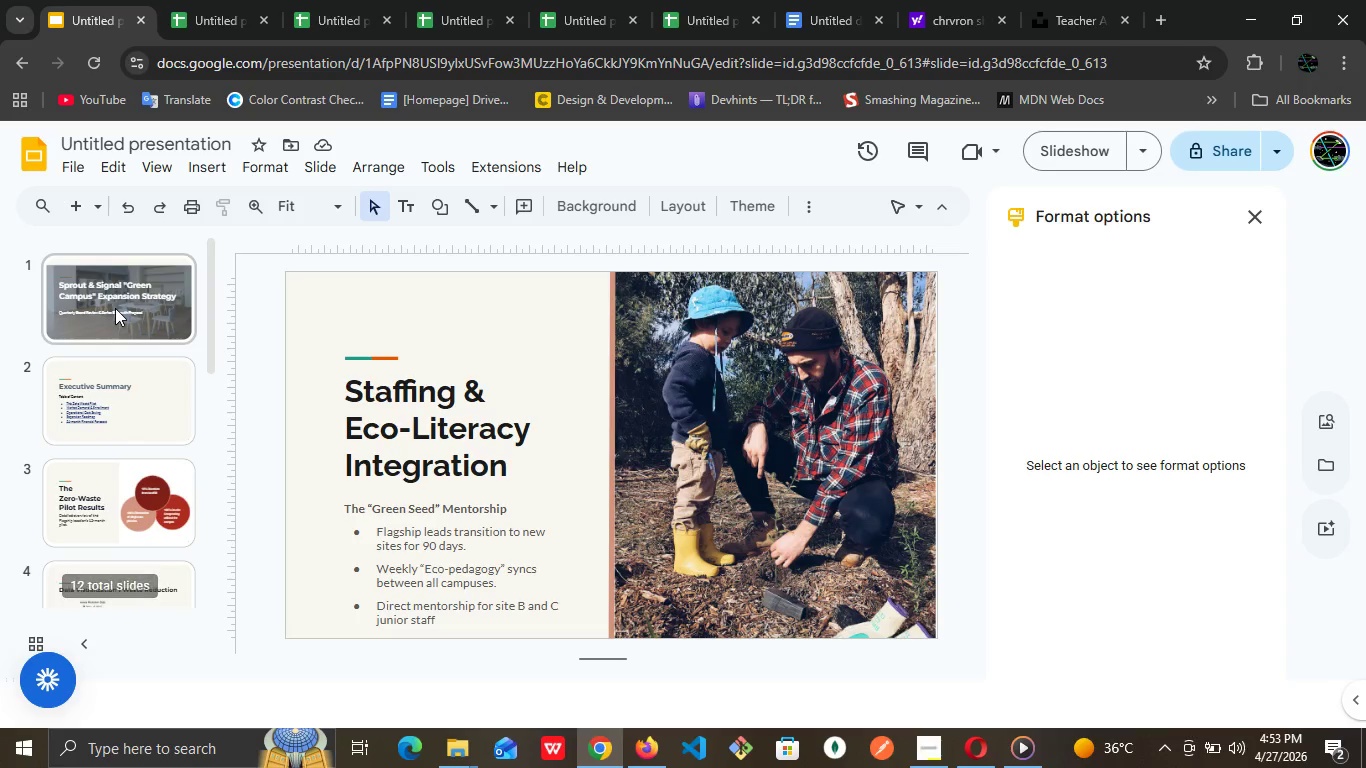 
left_click([115, 308])
 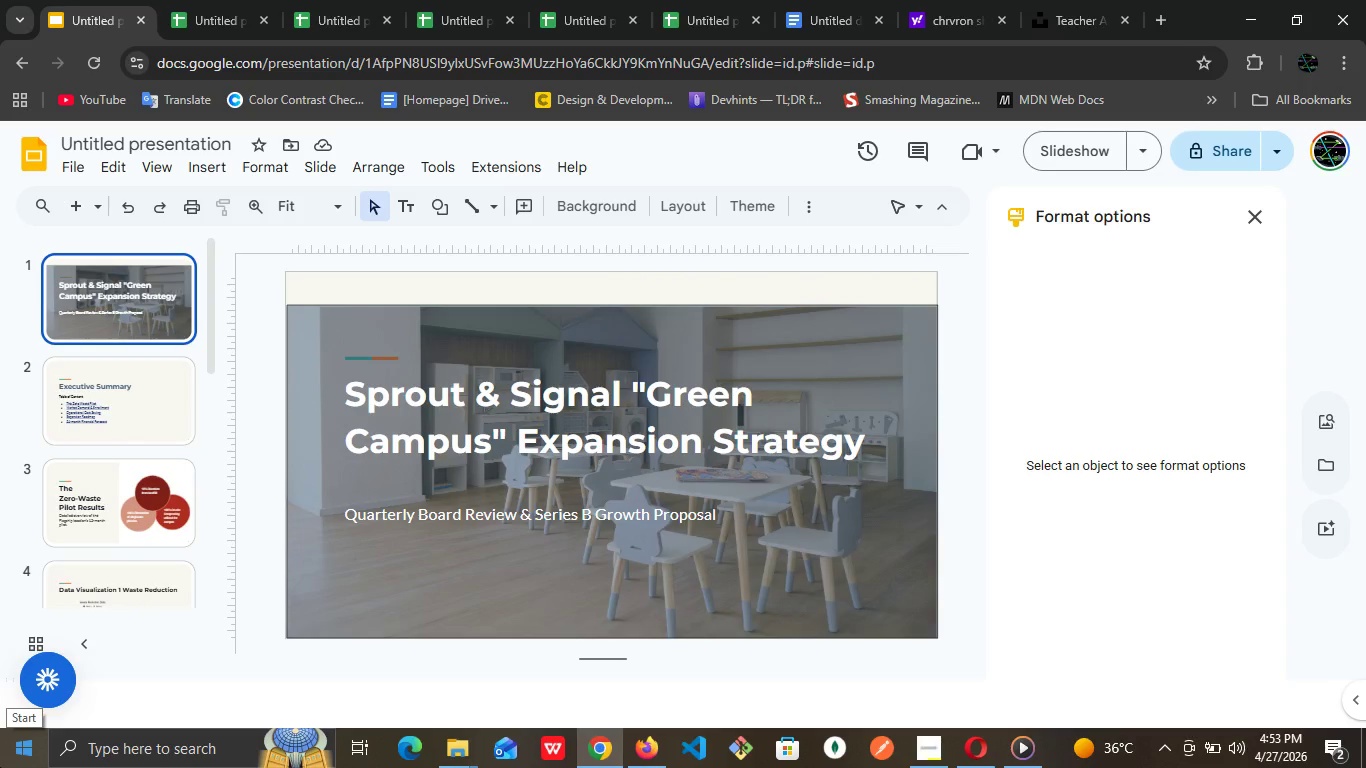 
wait(6.06)
 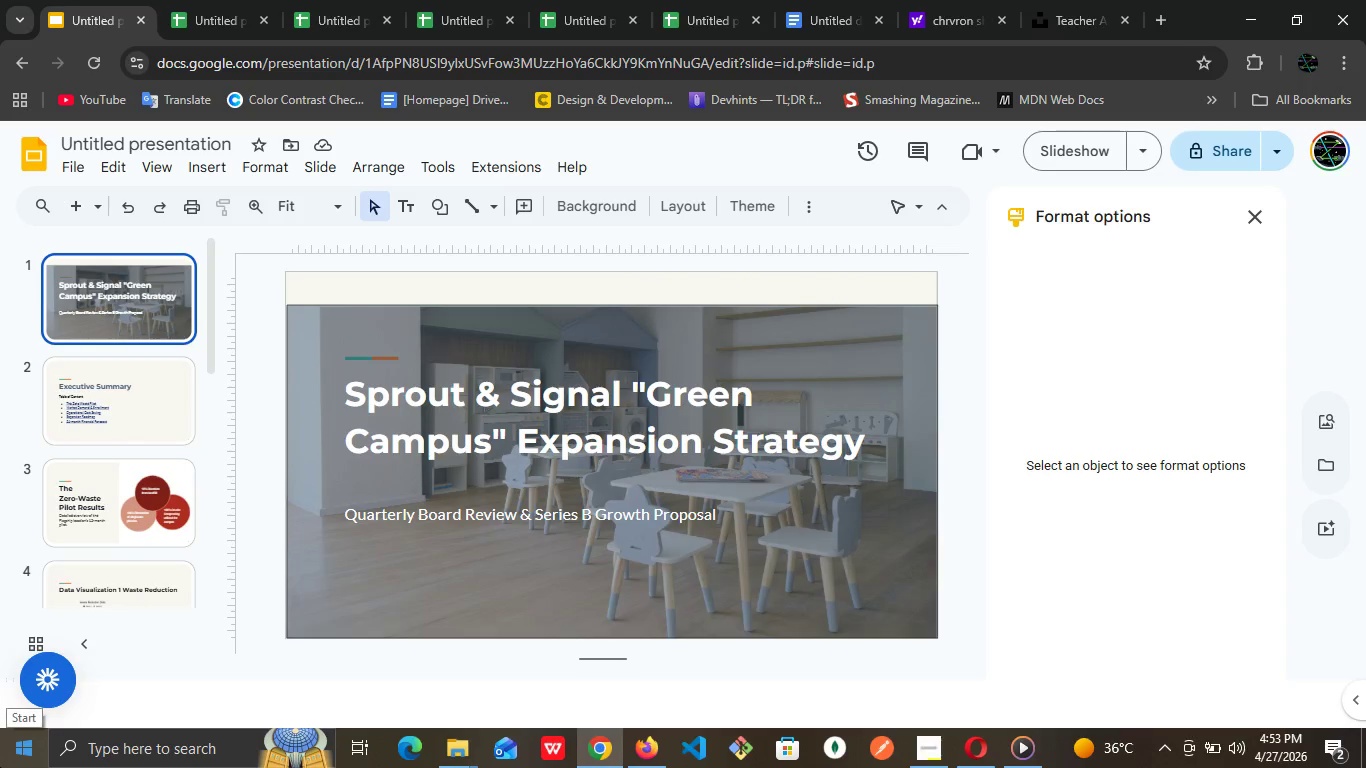 
left_click([871, 2])
 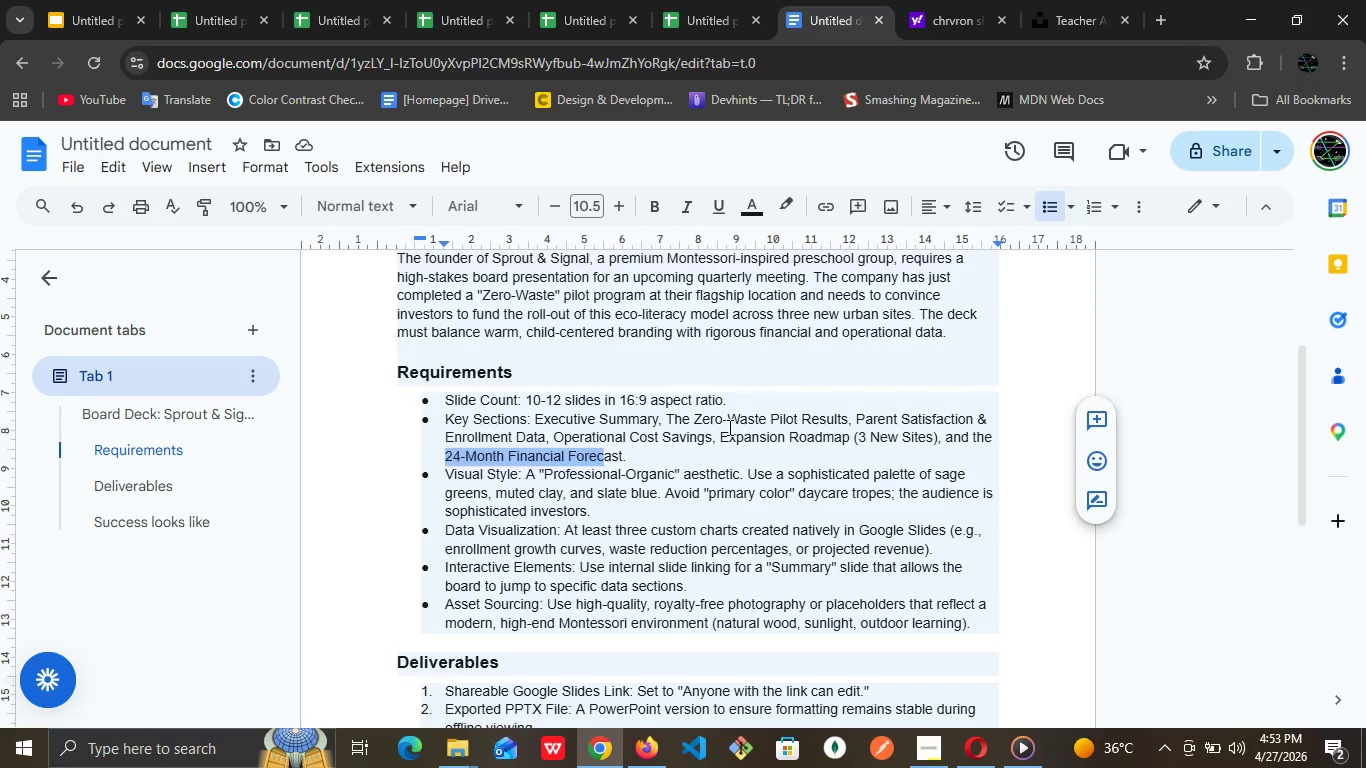 
left_click([728, 430])
 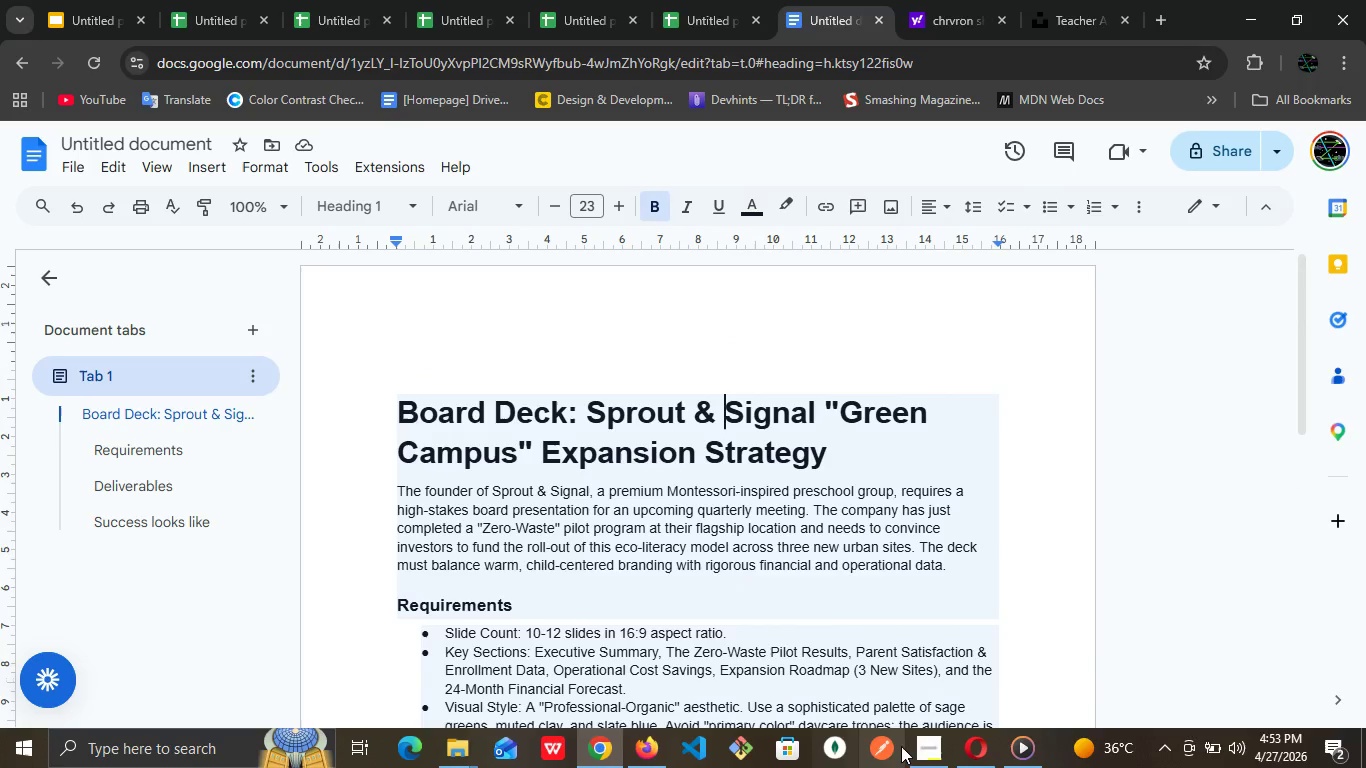 
scroll: coordinate [728, 430], scroll_direction: up, amount: 1.0
 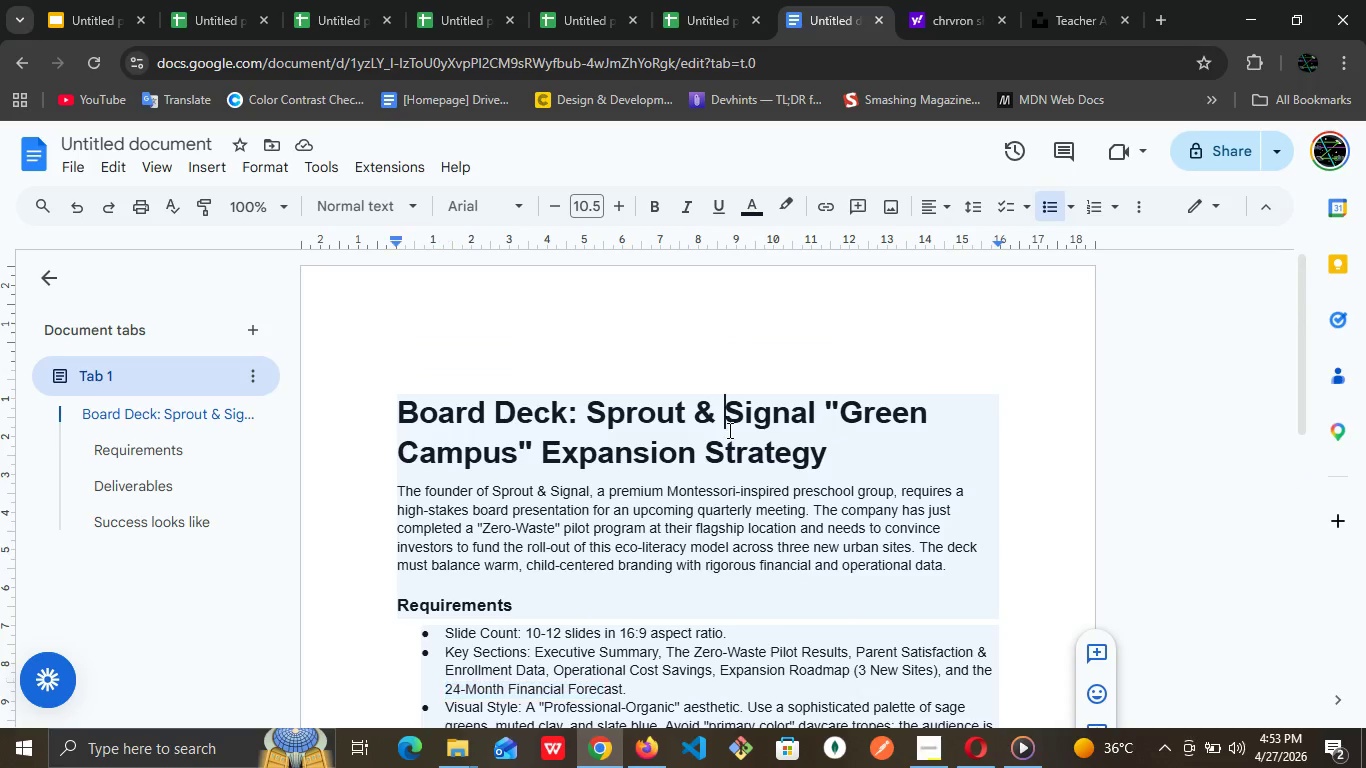 
wait(5.53)
 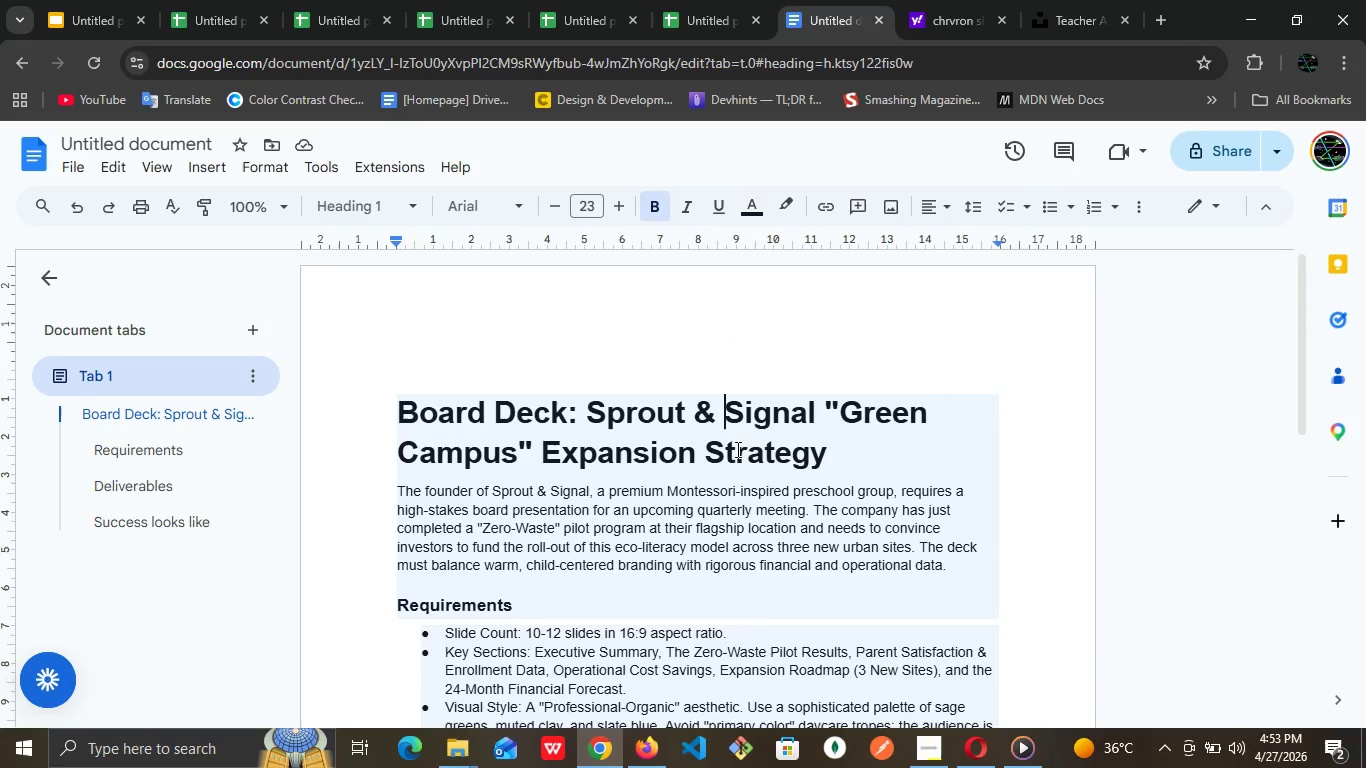 
left_click([552, 566])
 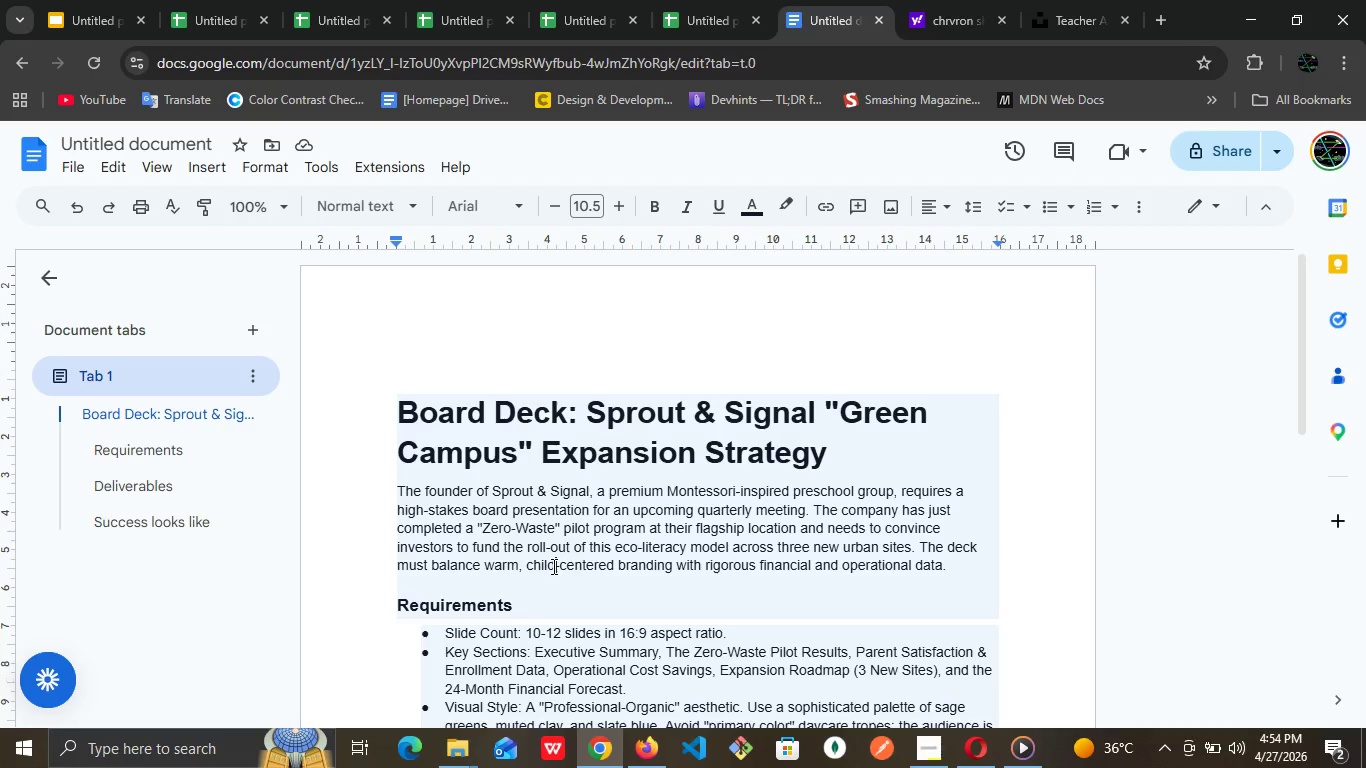 
wait(14.08)
 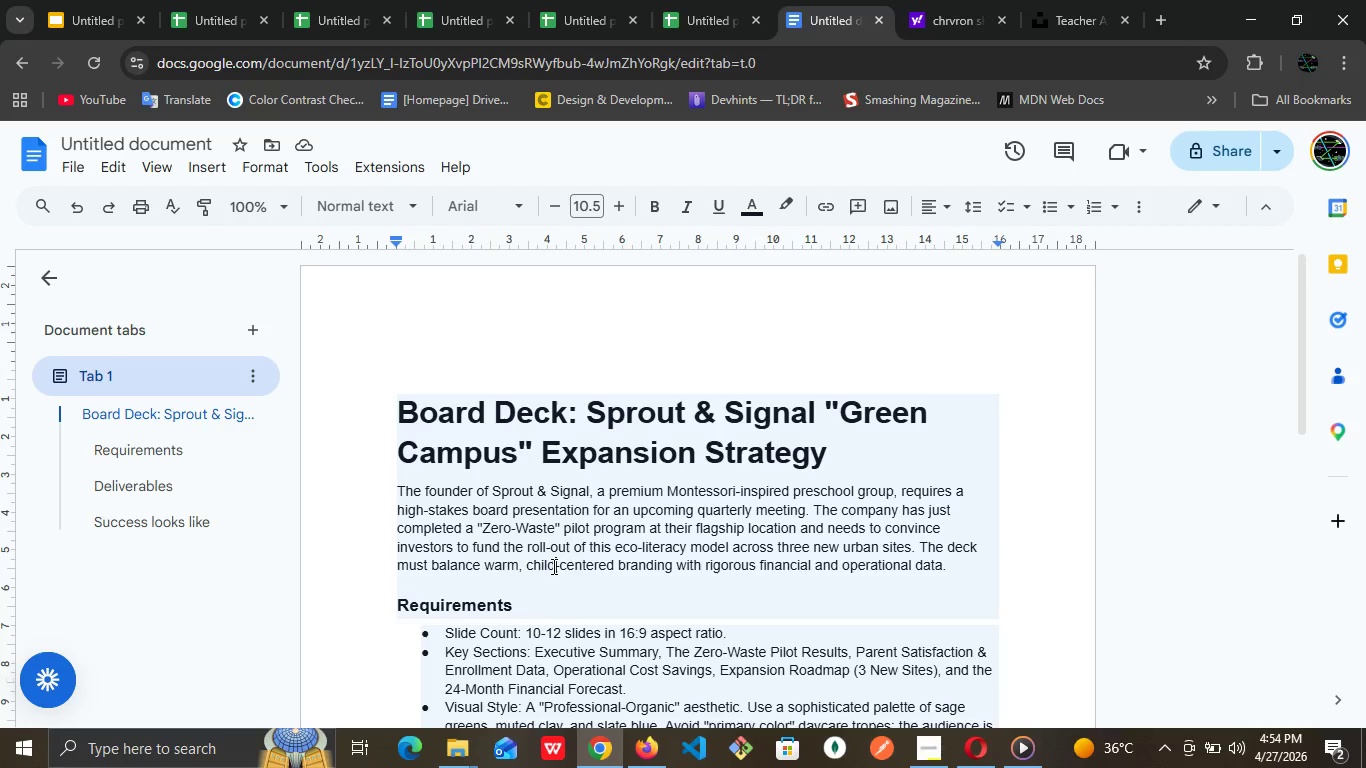 
left_click([569, 627])
 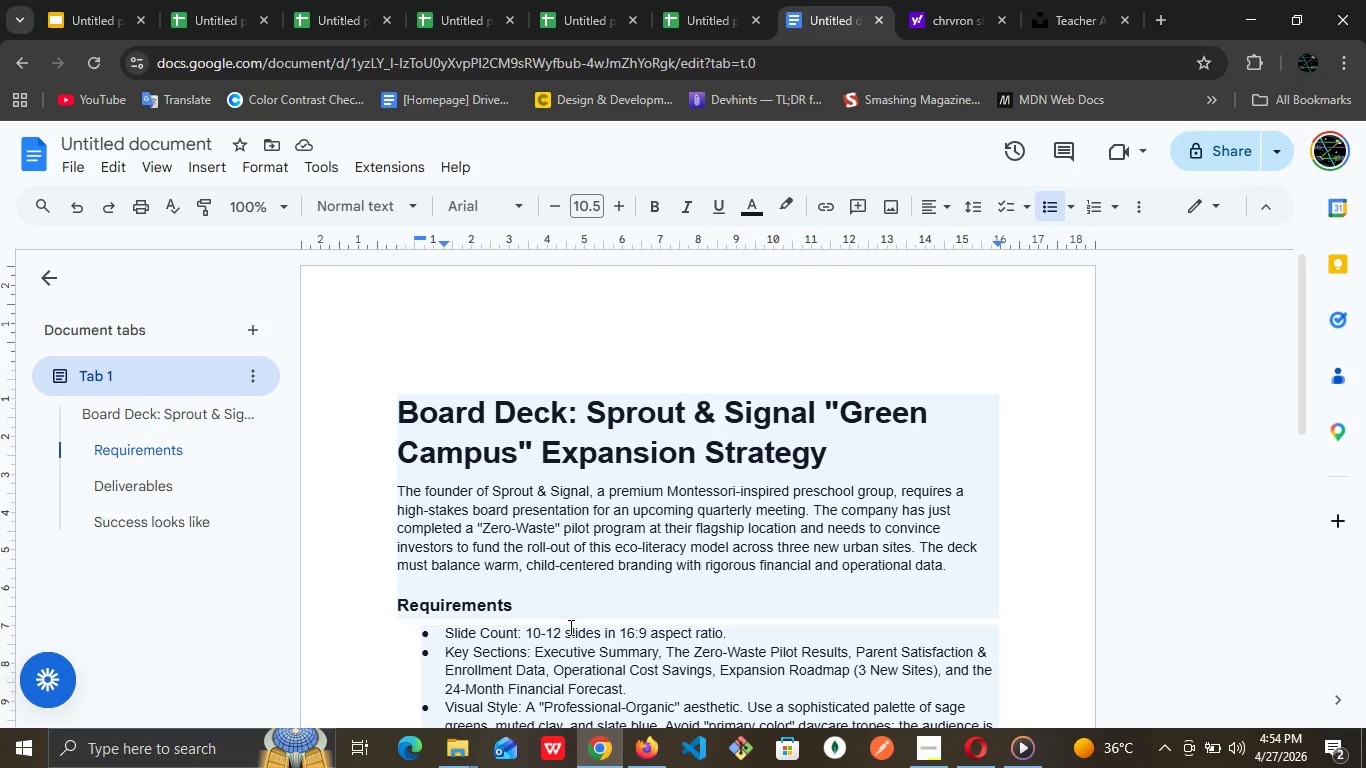 
scroll: coordinate [569, 627], scroll_direction: down, amount: 1.0
 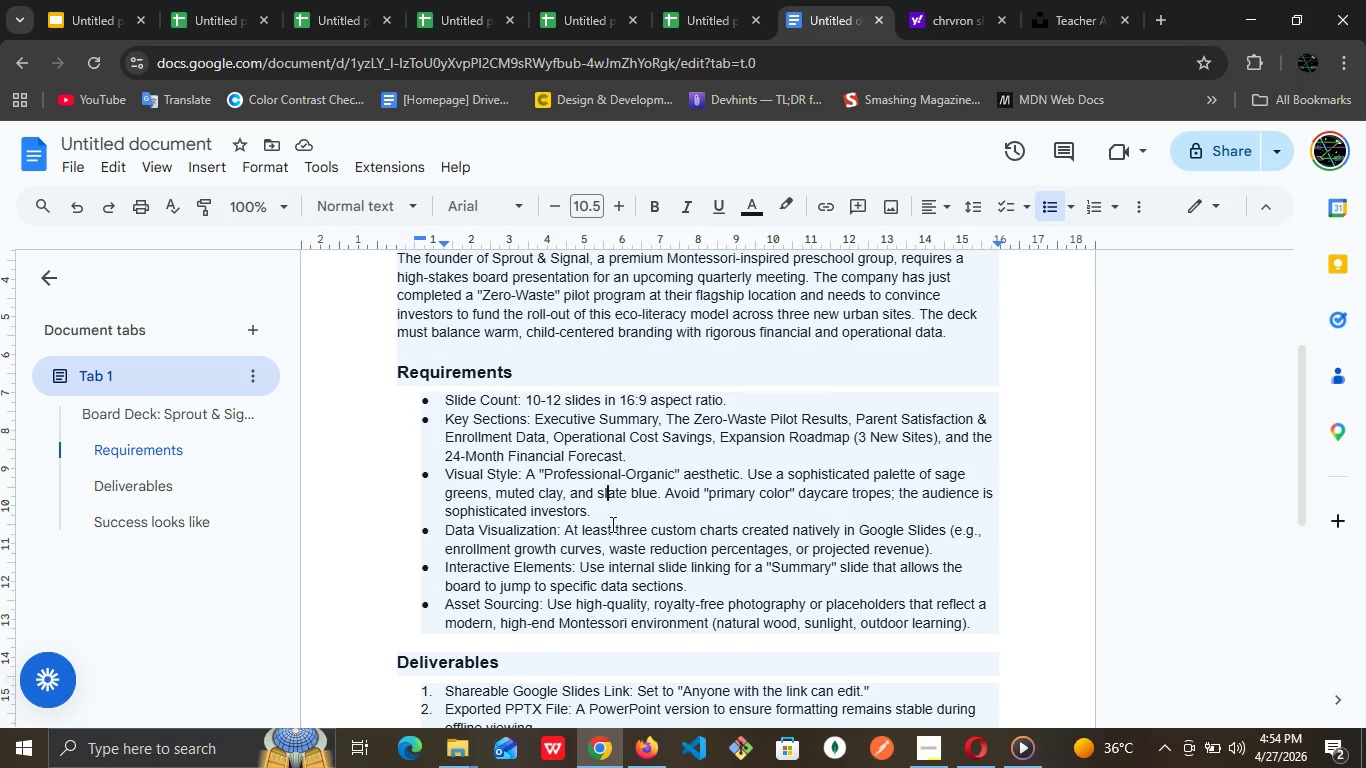 
wait(5.14)
 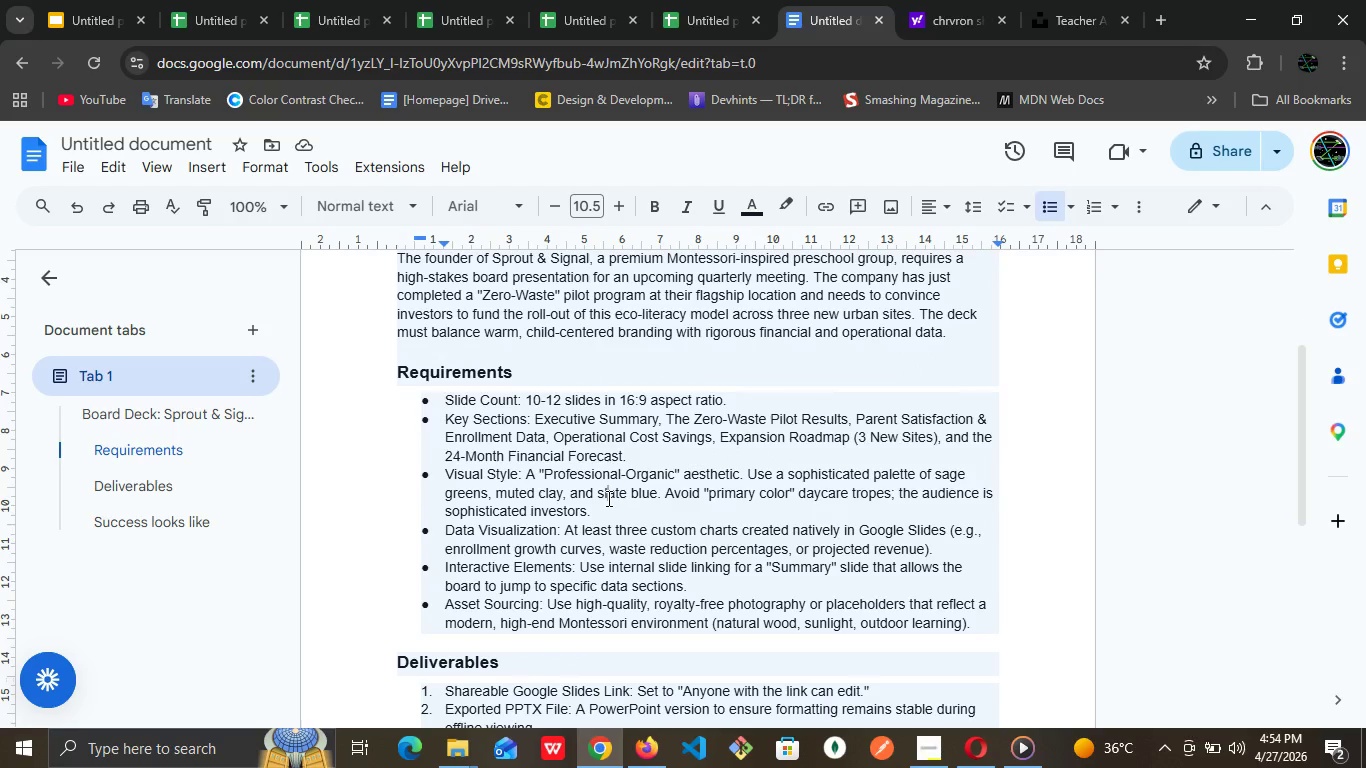 
left_click([621, 588])
 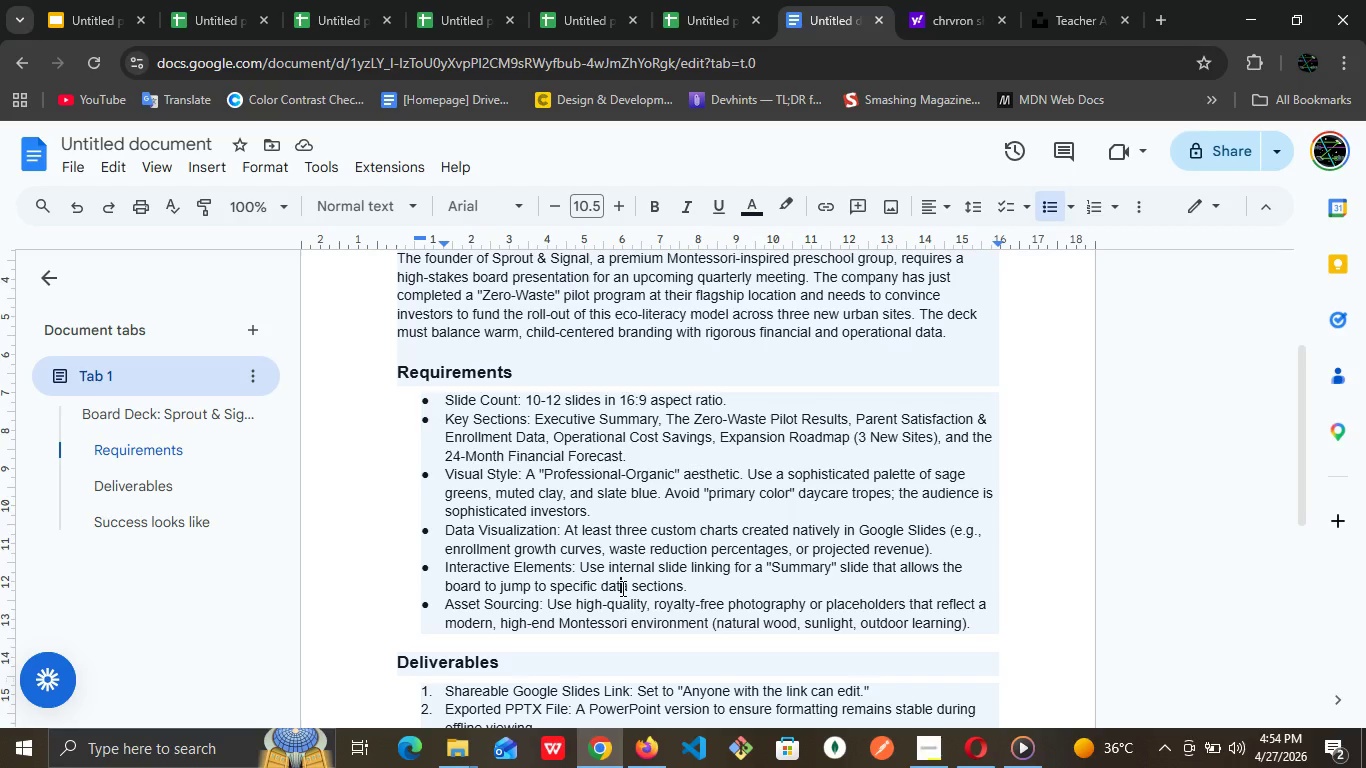 
left_click([621, 588])
 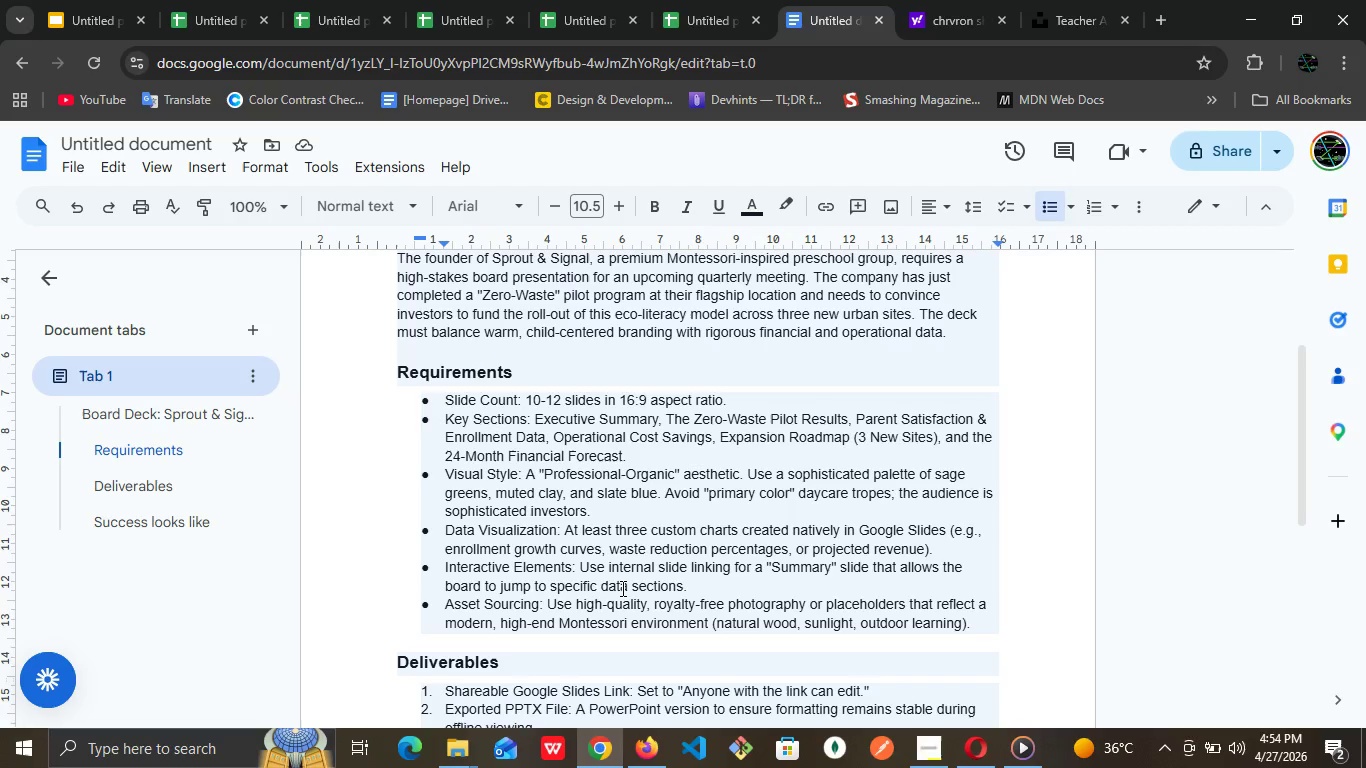 
left_click([621, 588])
 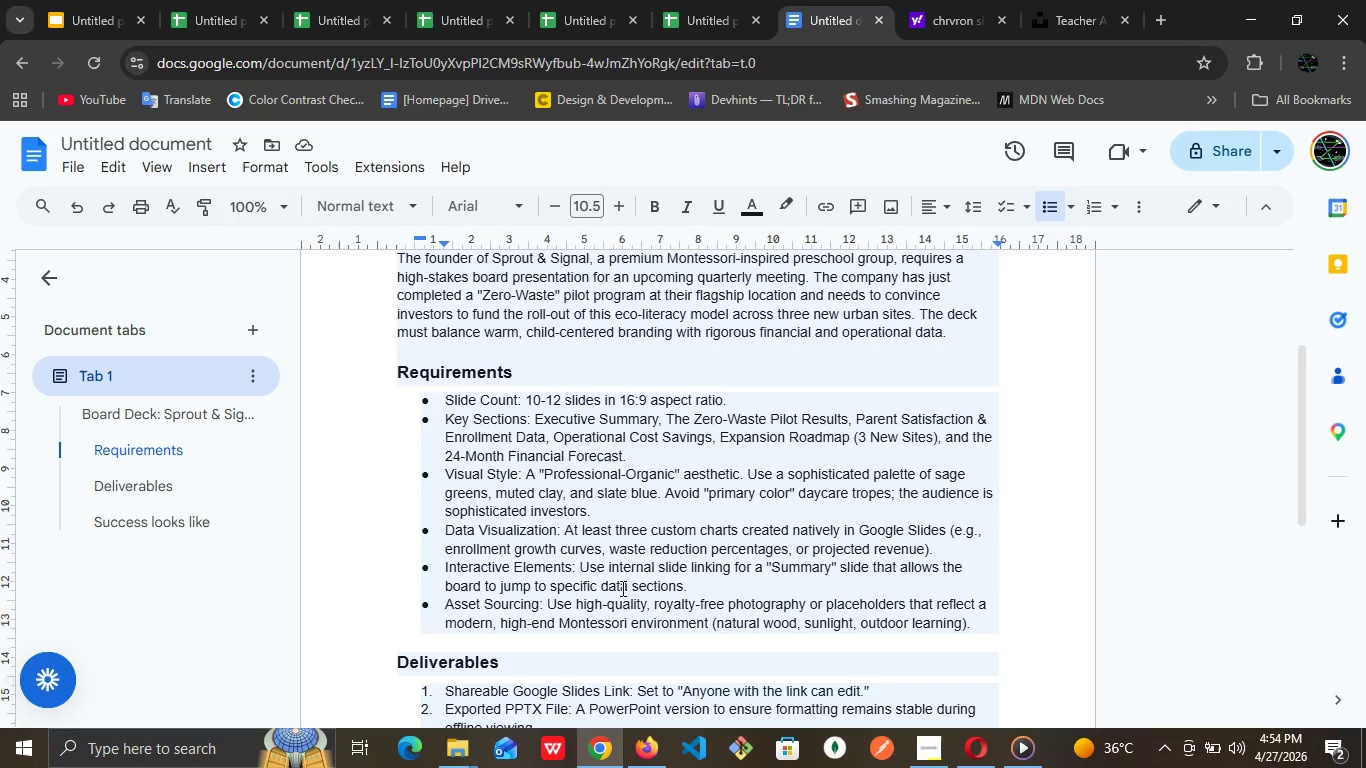 
scroll: coordinate [621, 588], scroll_direction: down, amount: 1.0
 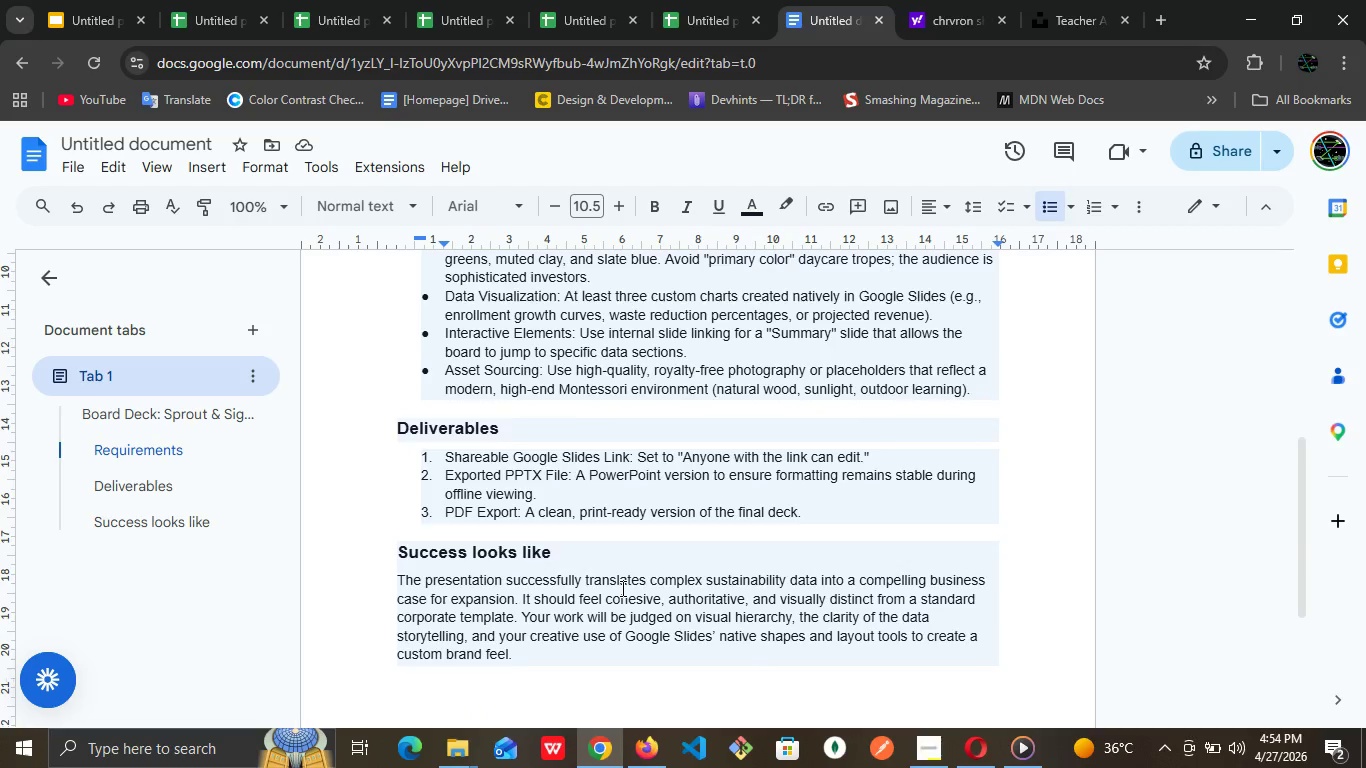 
scroll: coordinate [621, 588], scroll_direction: up, amount: 1.0
 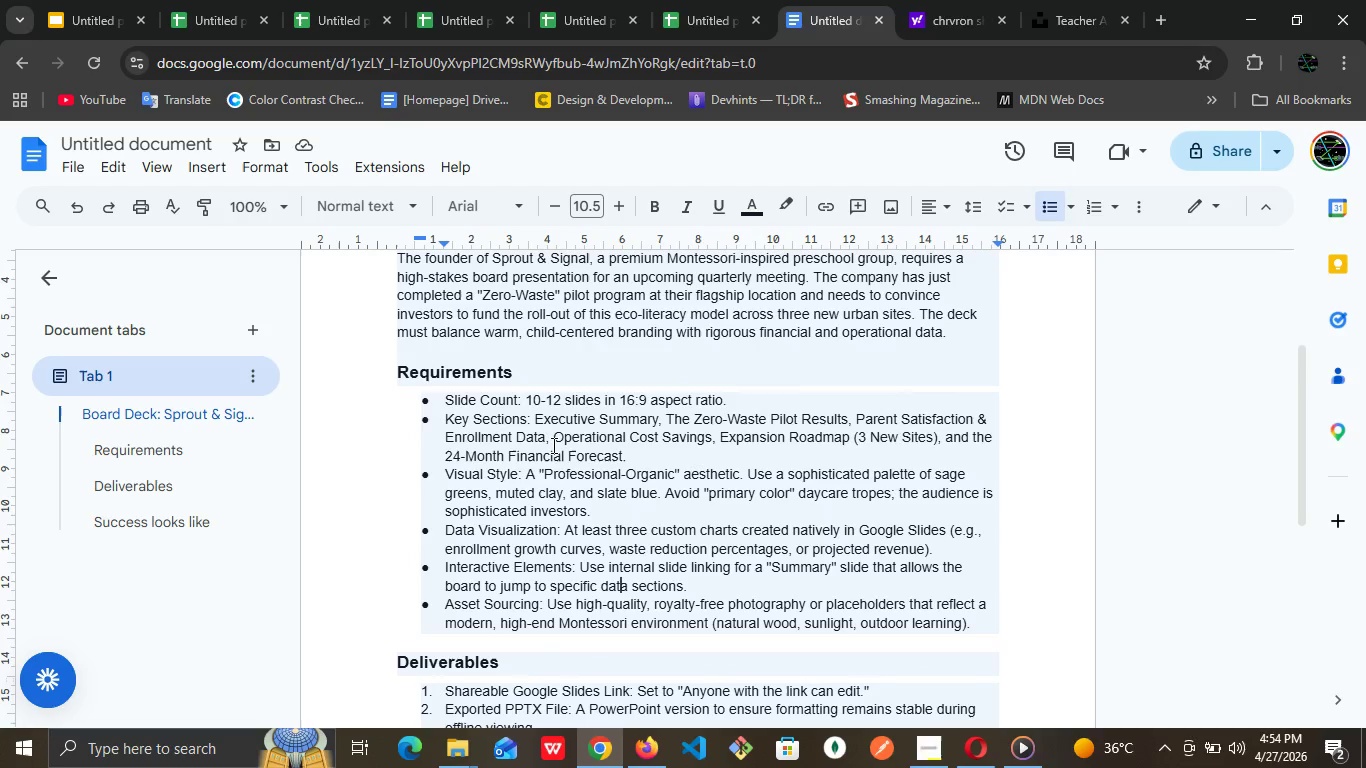 
left_click([569, 442])
 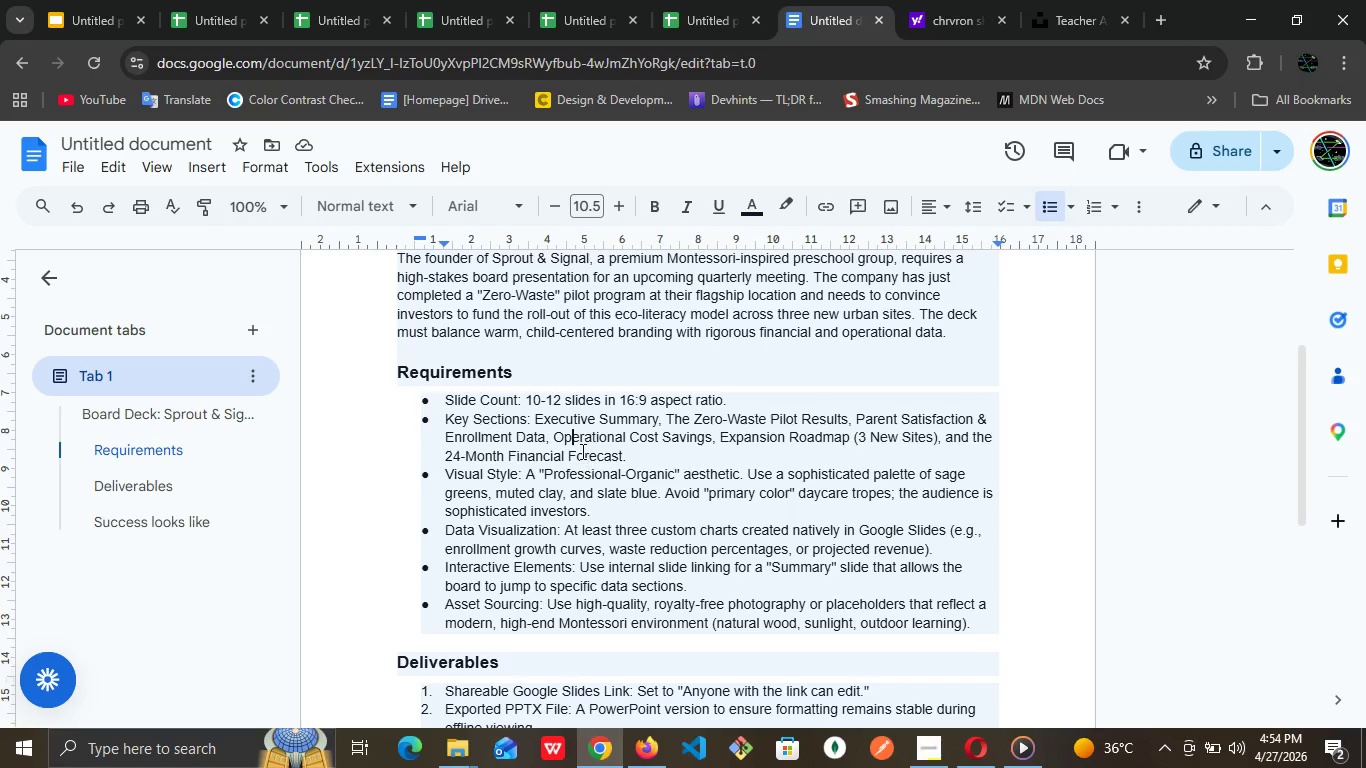 
left_click([559, 440])
 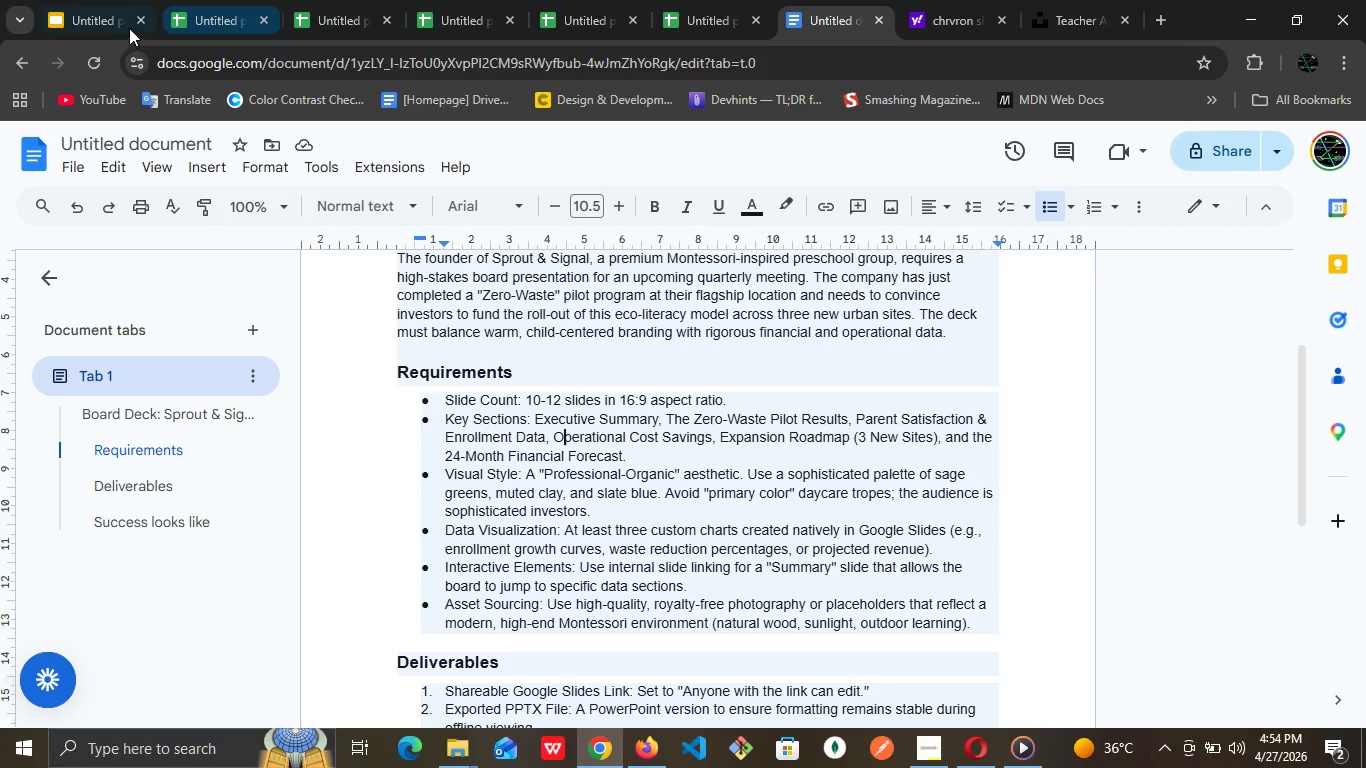 
left_click([103, 0])
 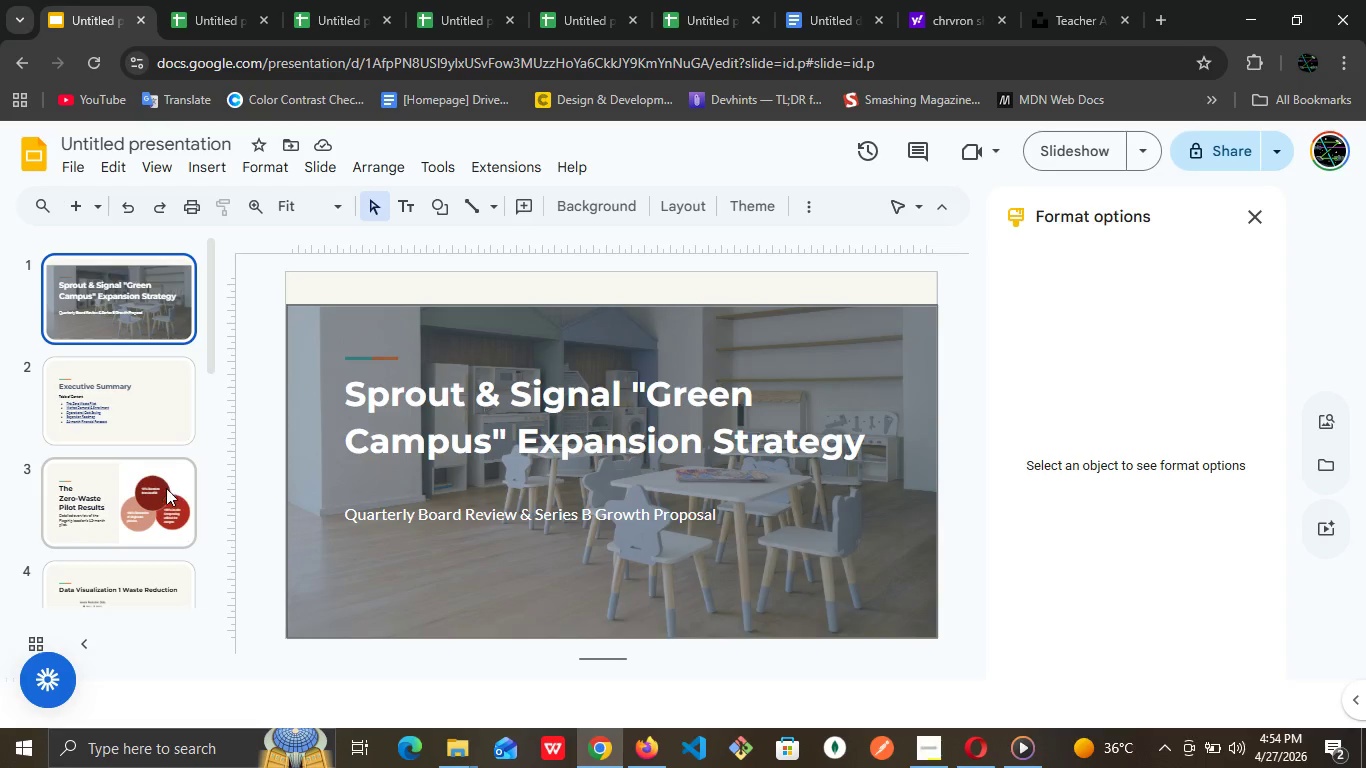 
left_click([134, 398])
 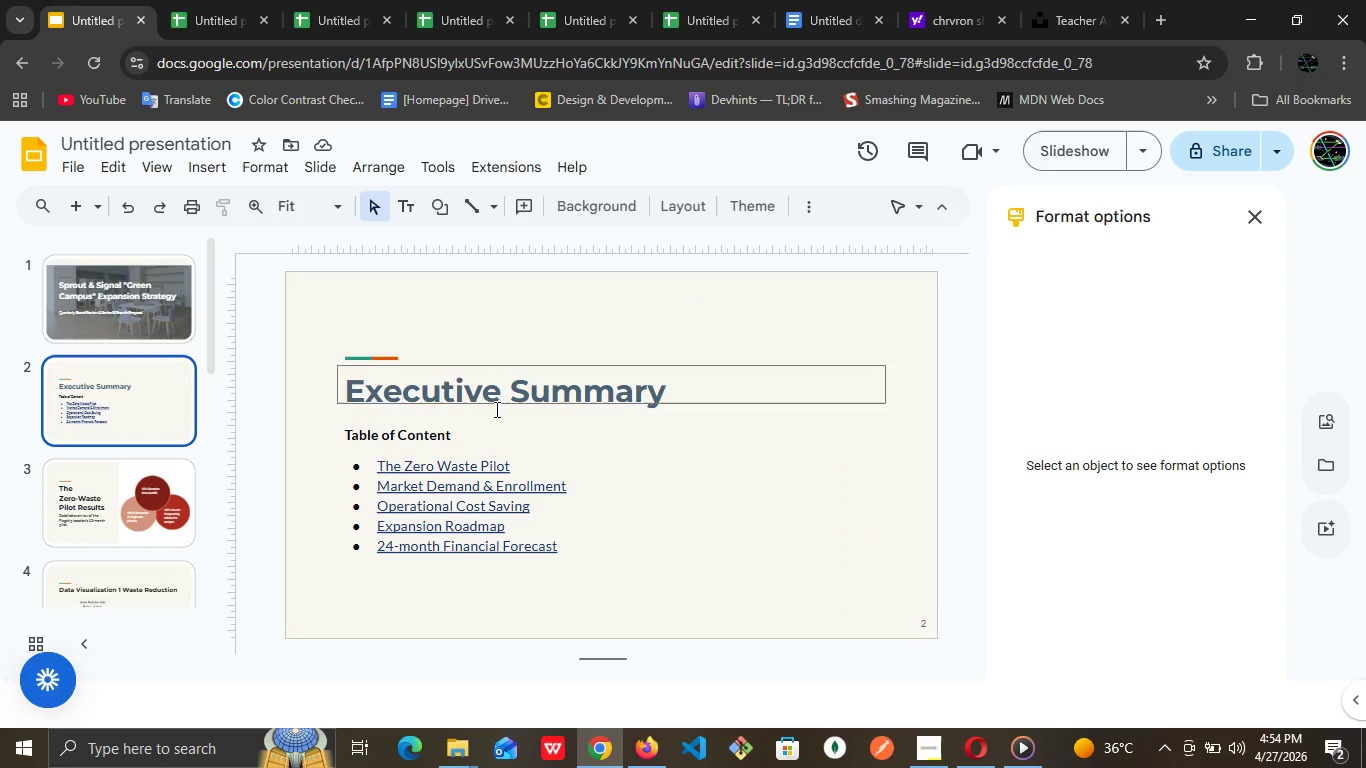 
left_click([430, 389])
 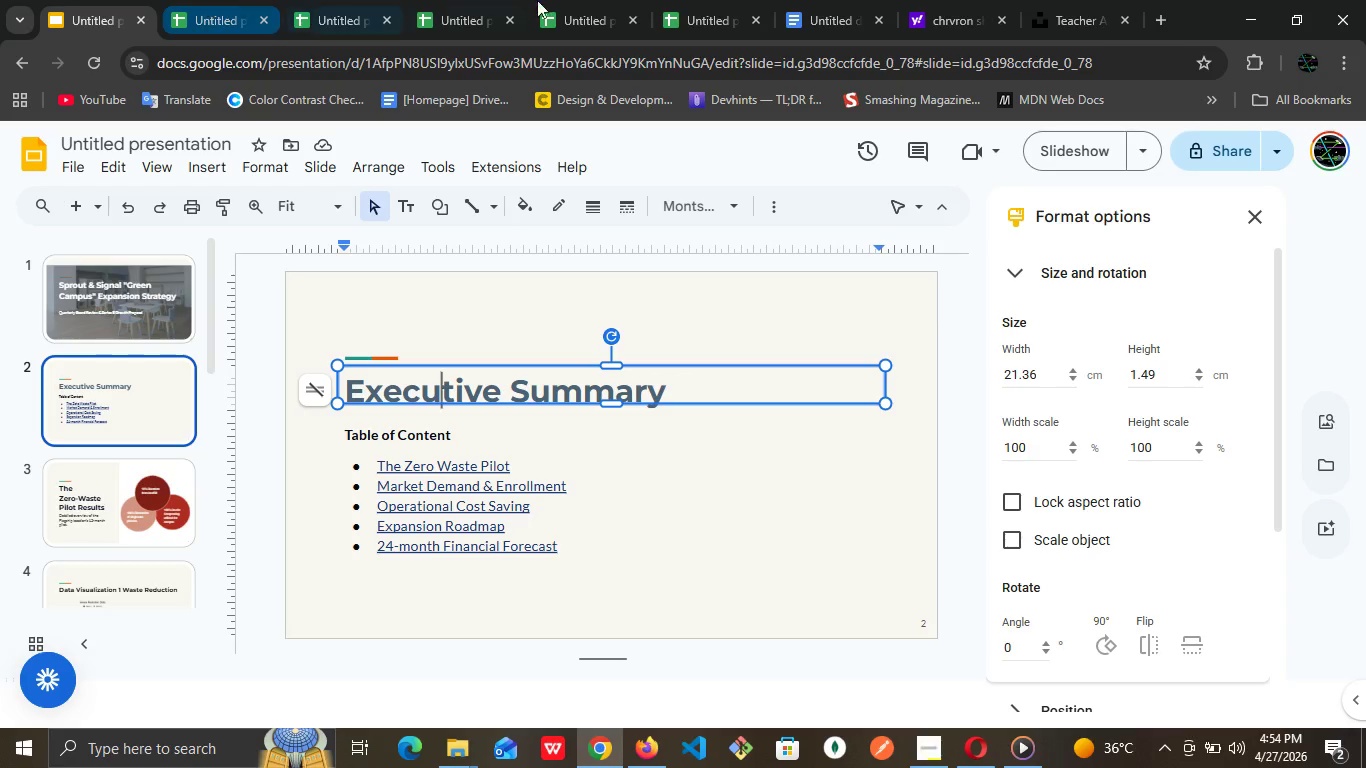 
left_click_drag(start_coordinate=[819, 5], to_coordinate=[200, 22])
 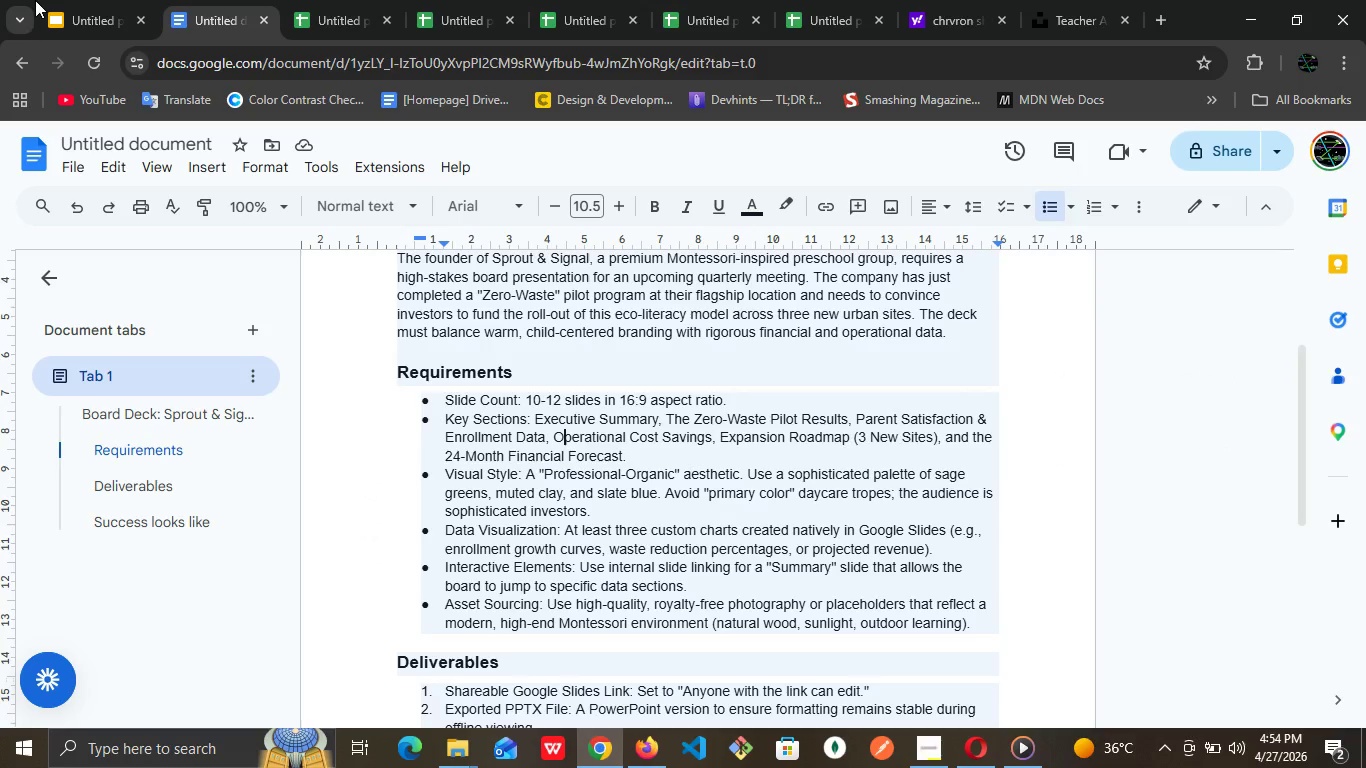 
left_click([35, 0])
 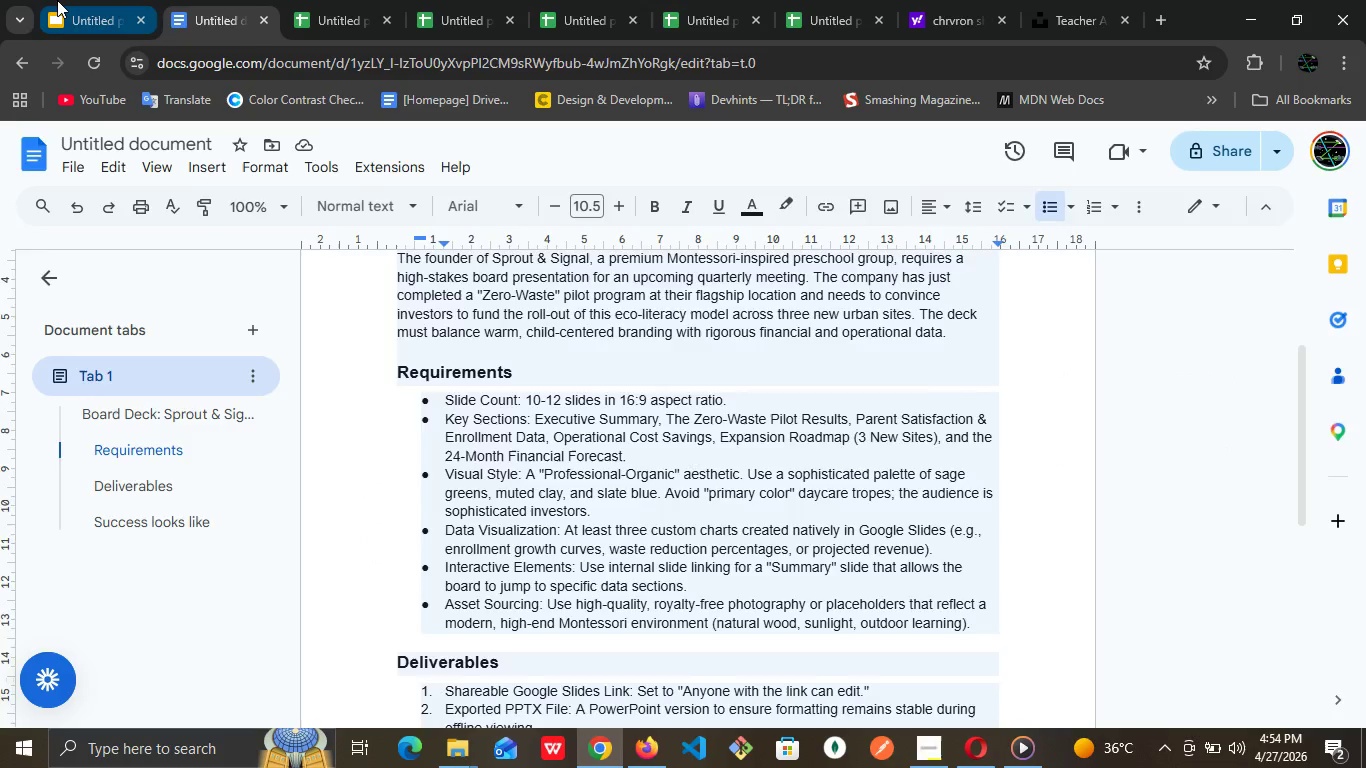 
left_click([58, 0])
 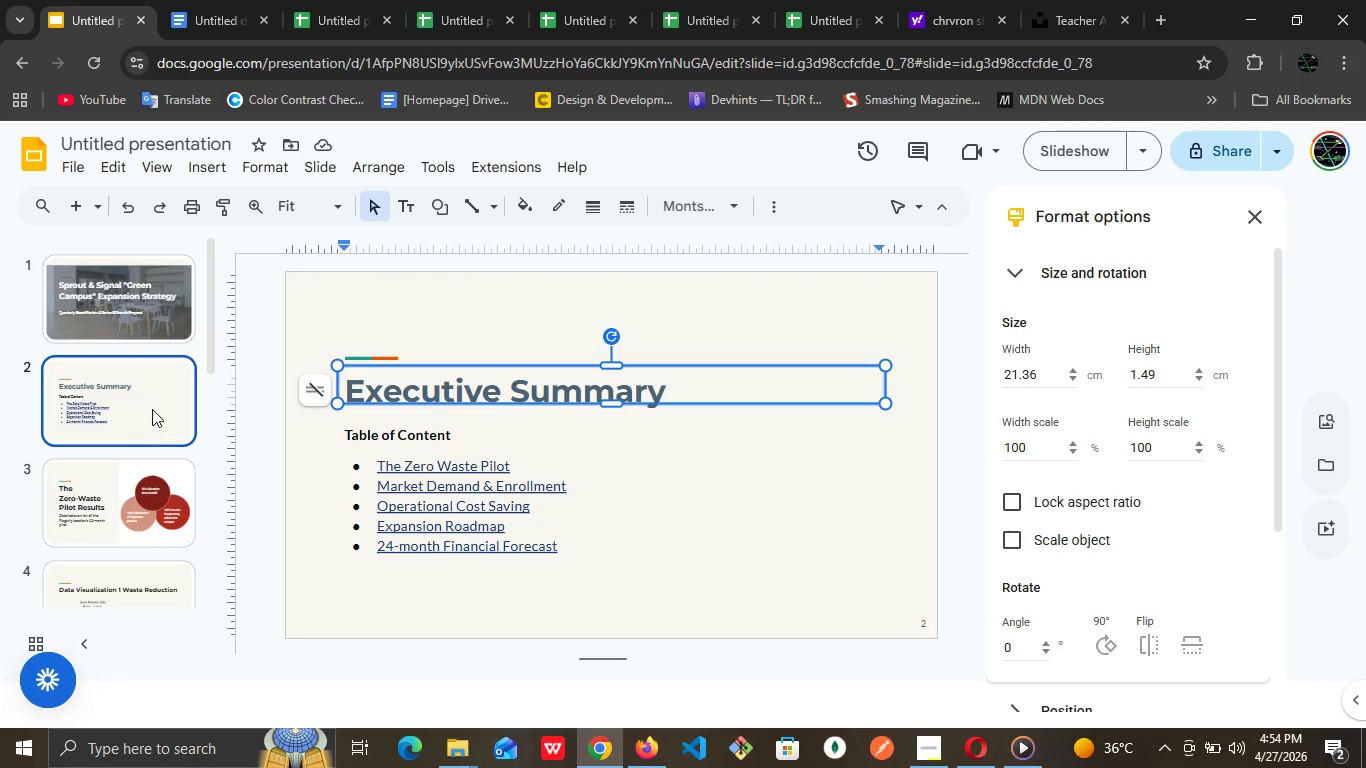 
left_click([152, 409])
 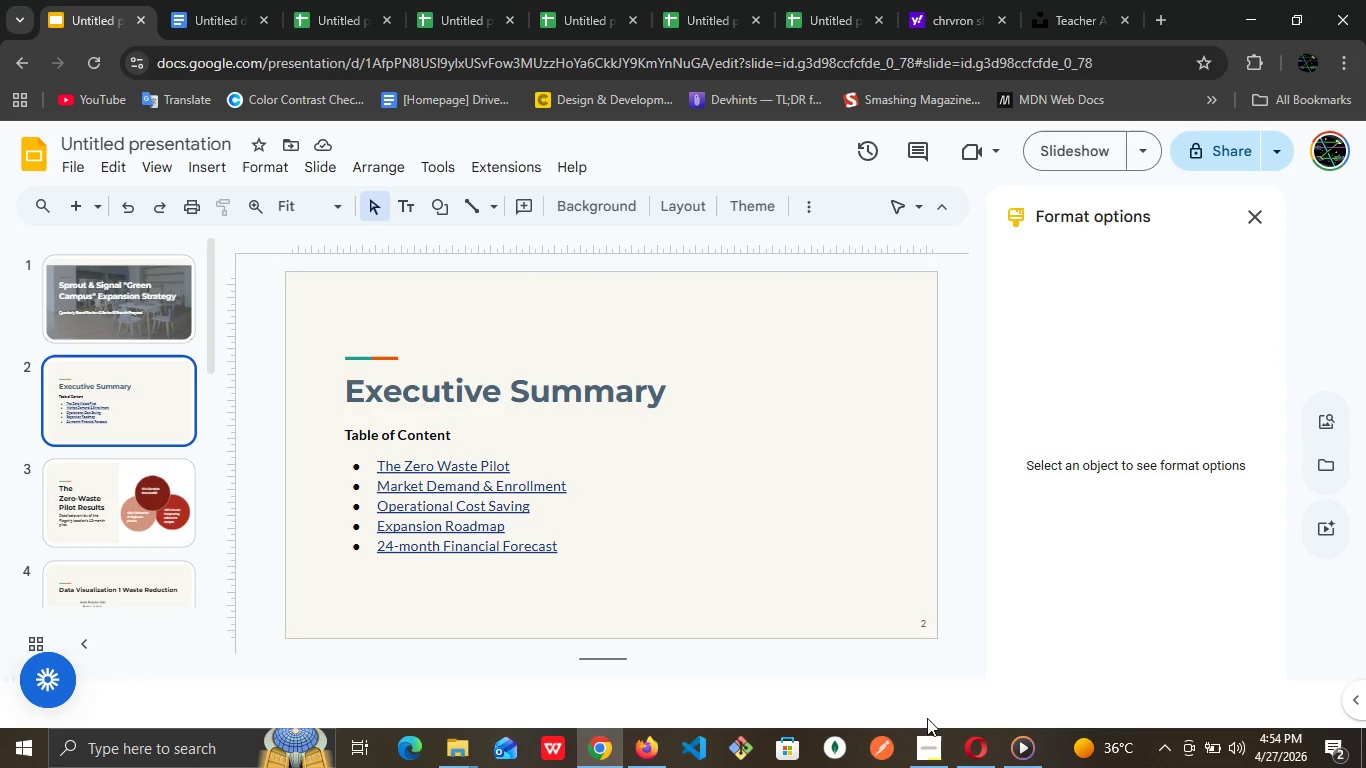 
mouse_move([924, 716])
 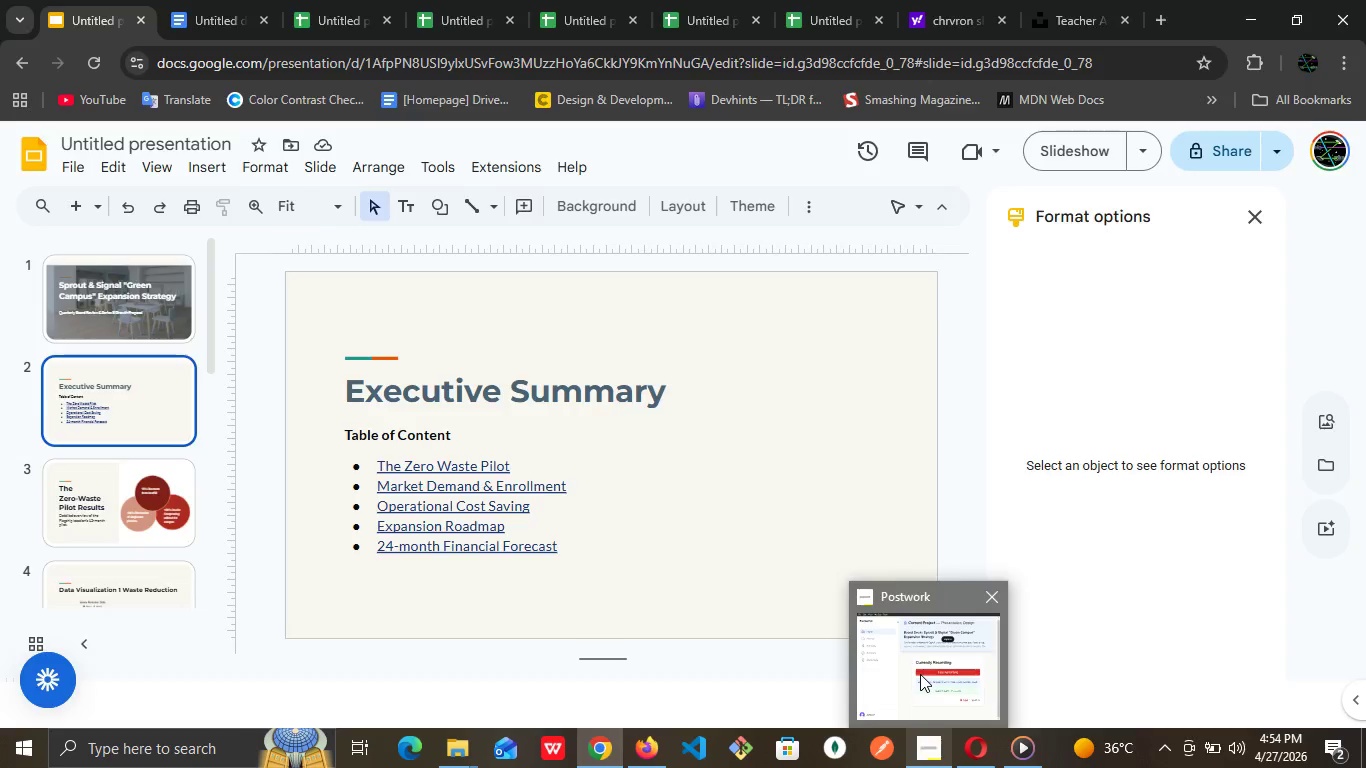 
left_click([920, 674])